 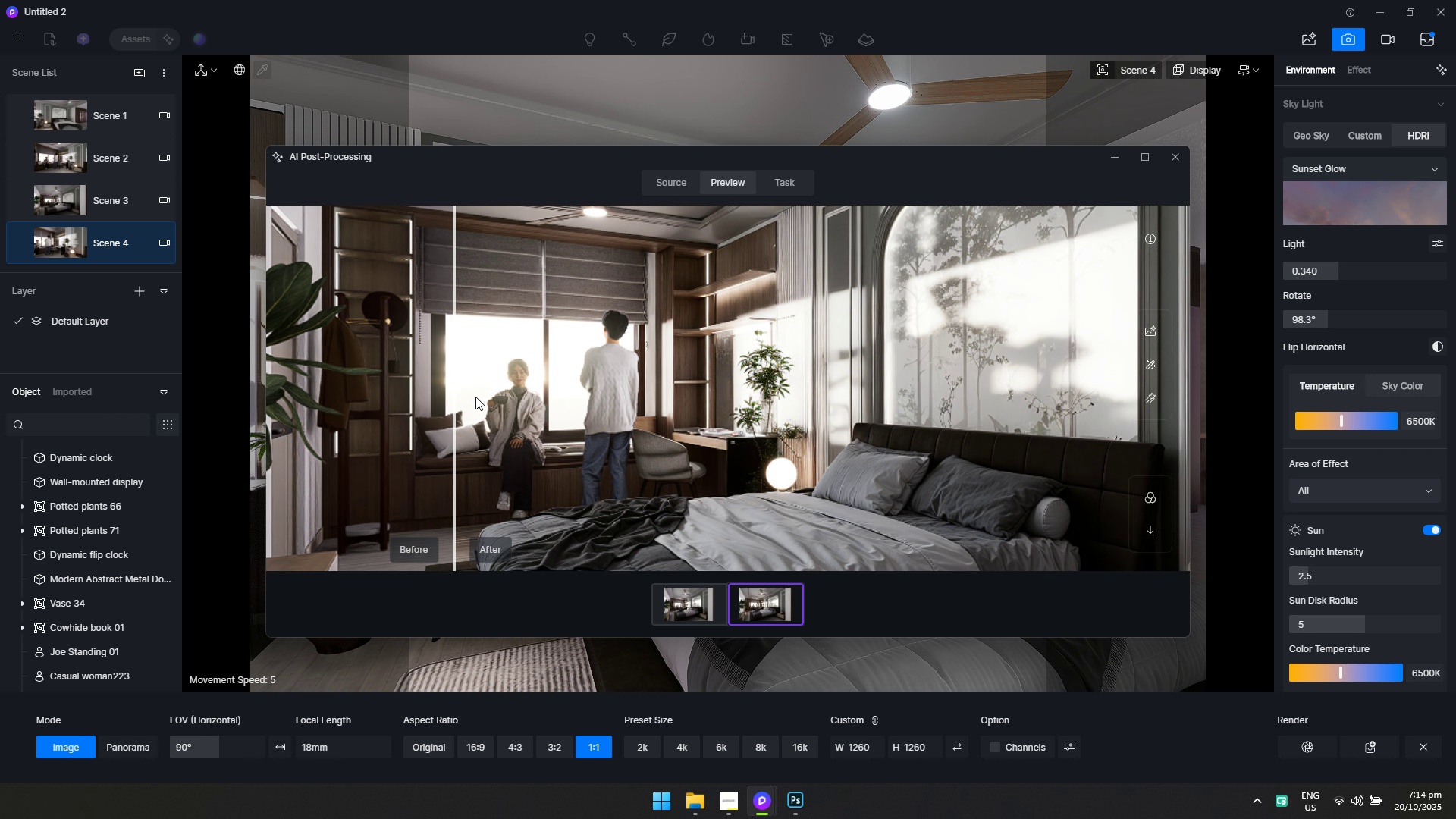 
scroll: coordinate [514, 413], scroll_direction: down, amount: 24.0
 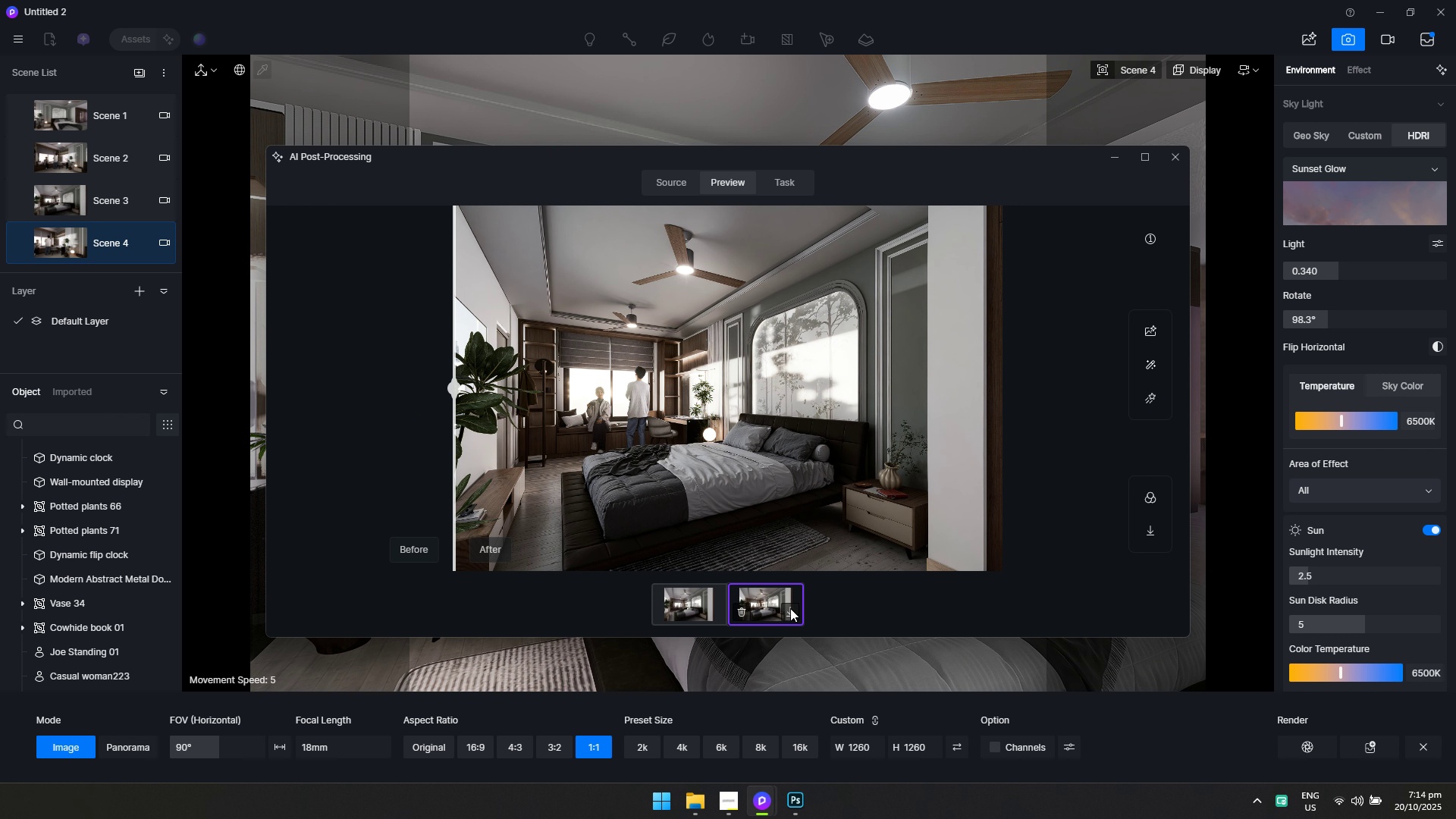 
left_click([789, 613])
 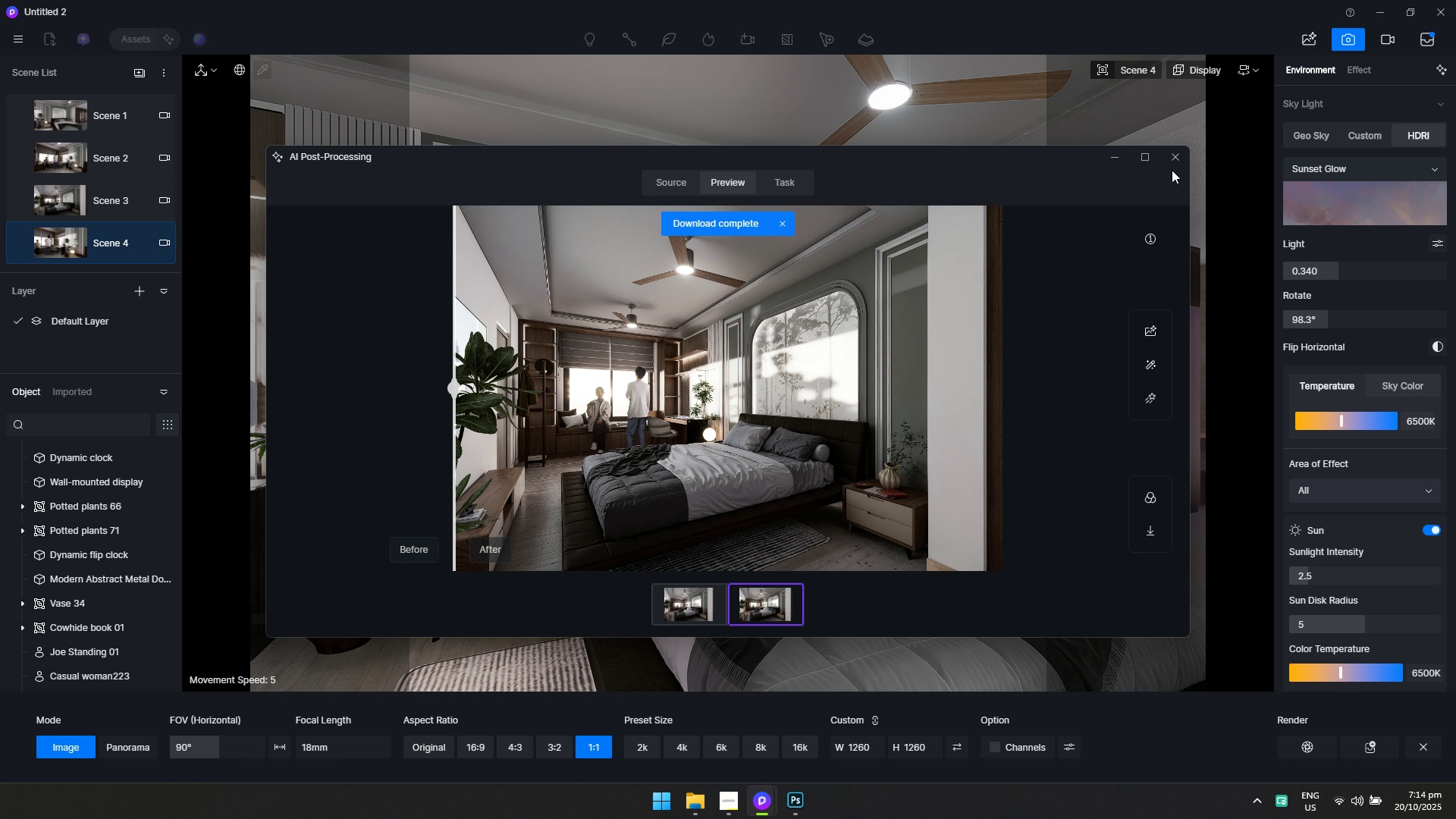 
left_click([1175, 166])
 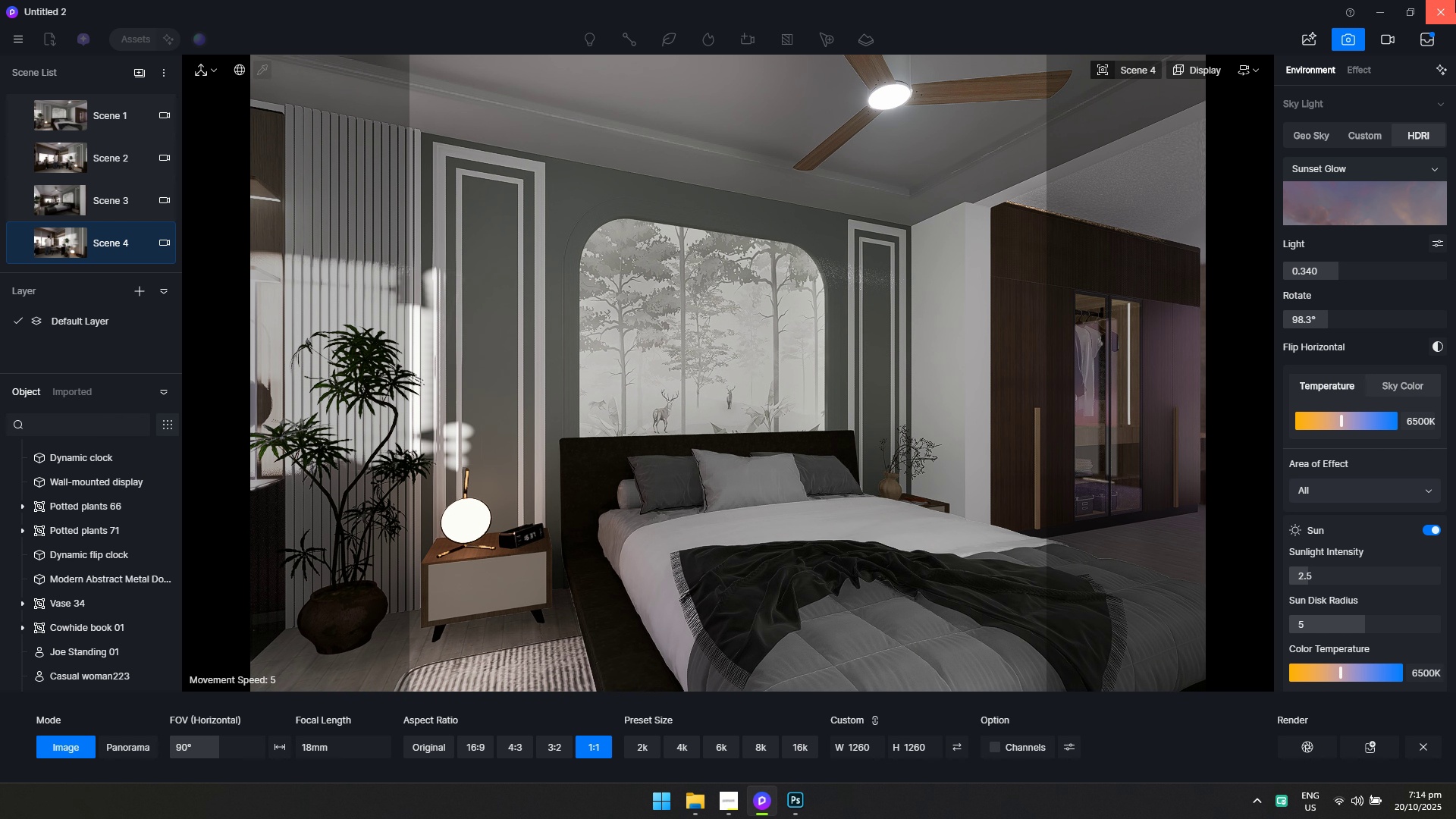 
left_click([1455, 0])
 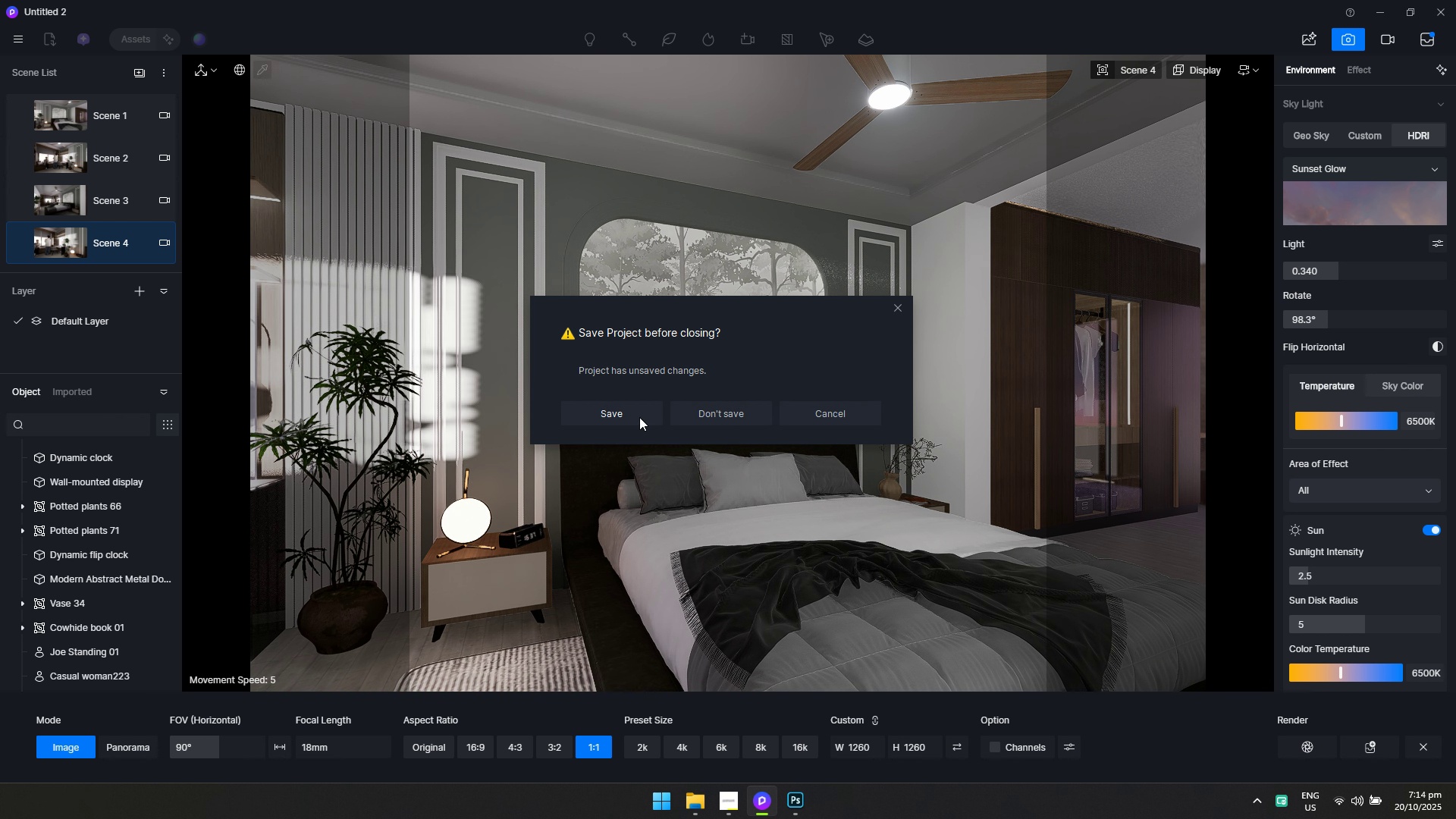 
left_click([634, 415])
 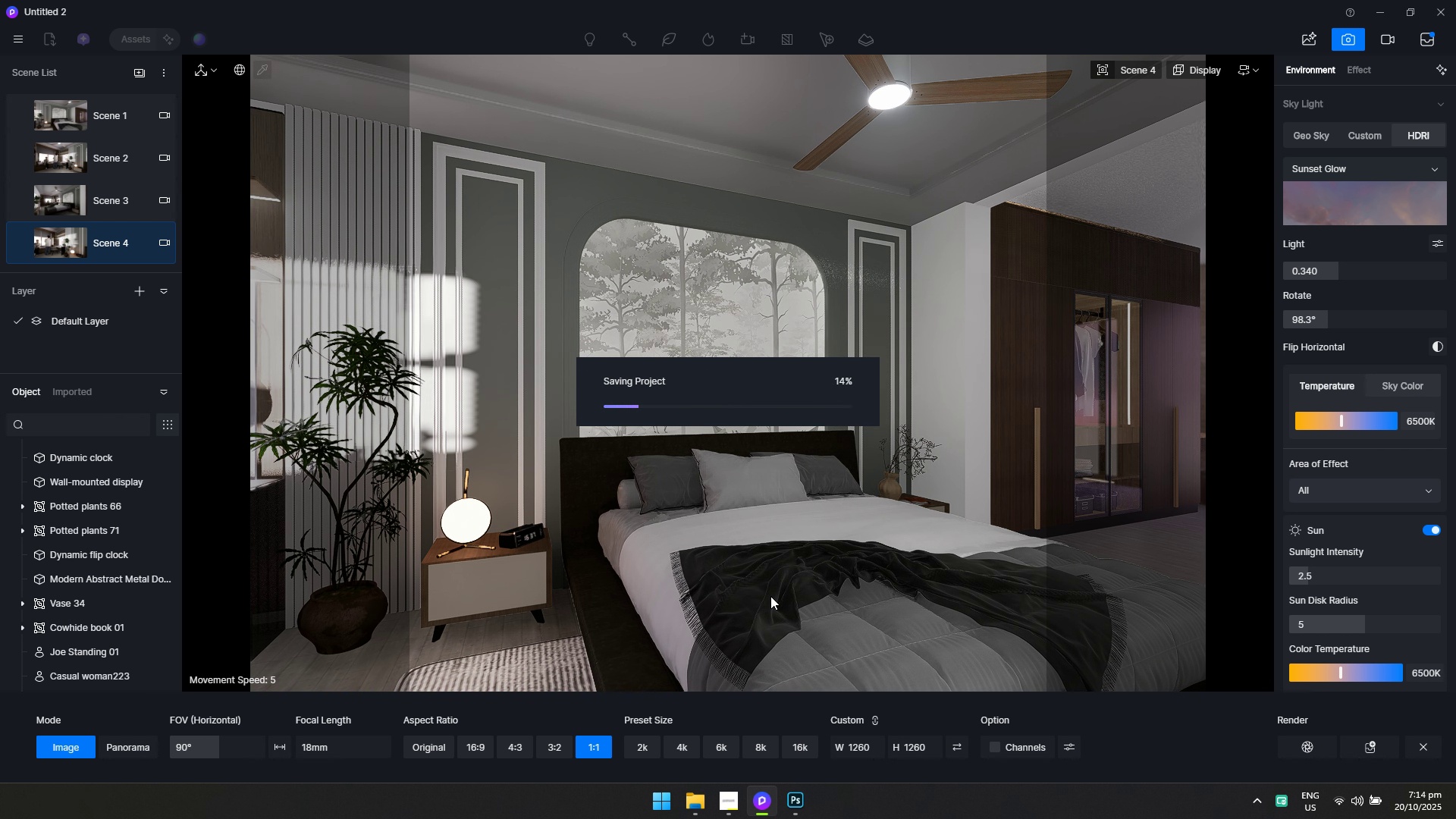 
key(Alt+Tab)
 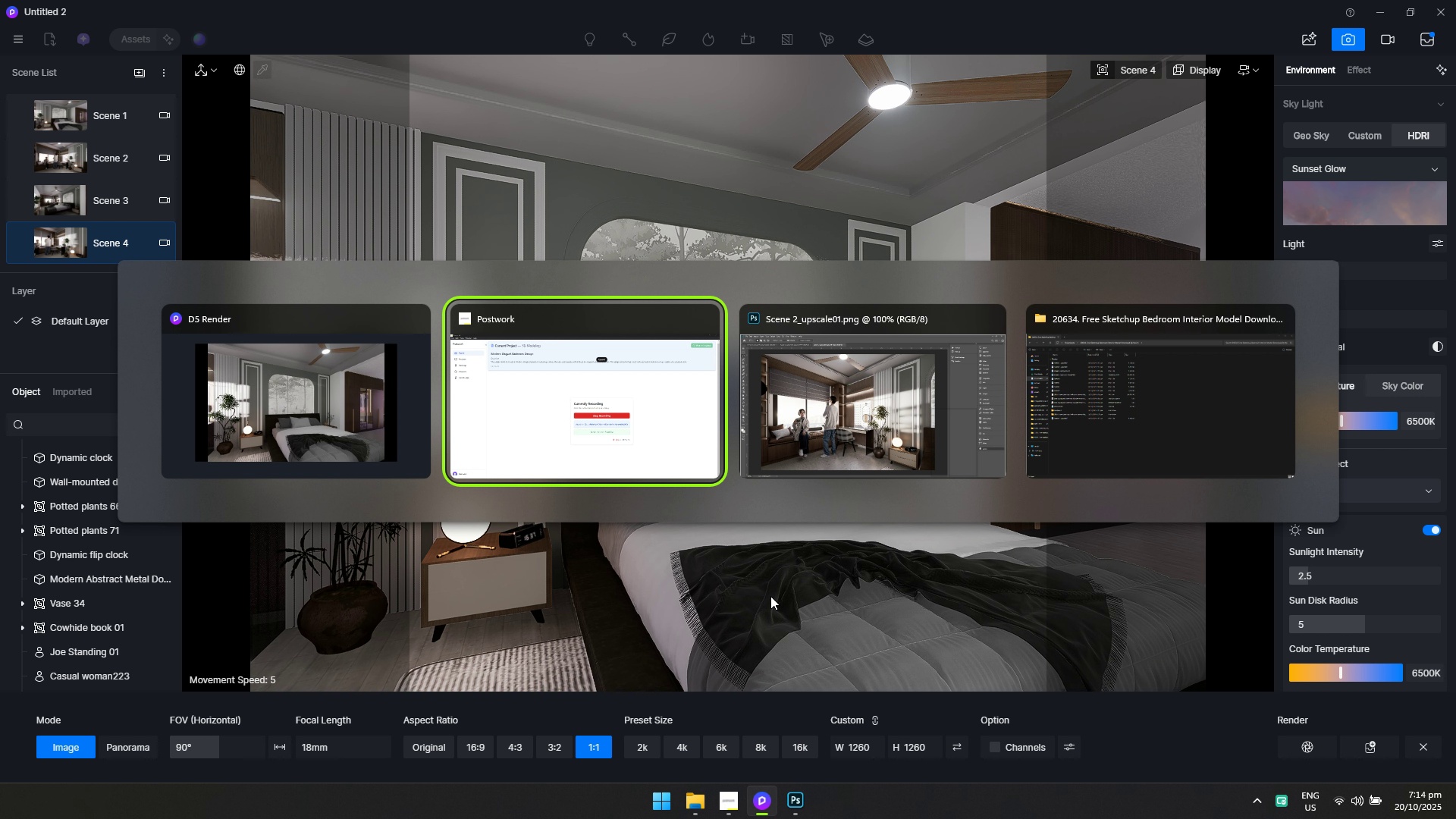 
key(Alt+Tab)
 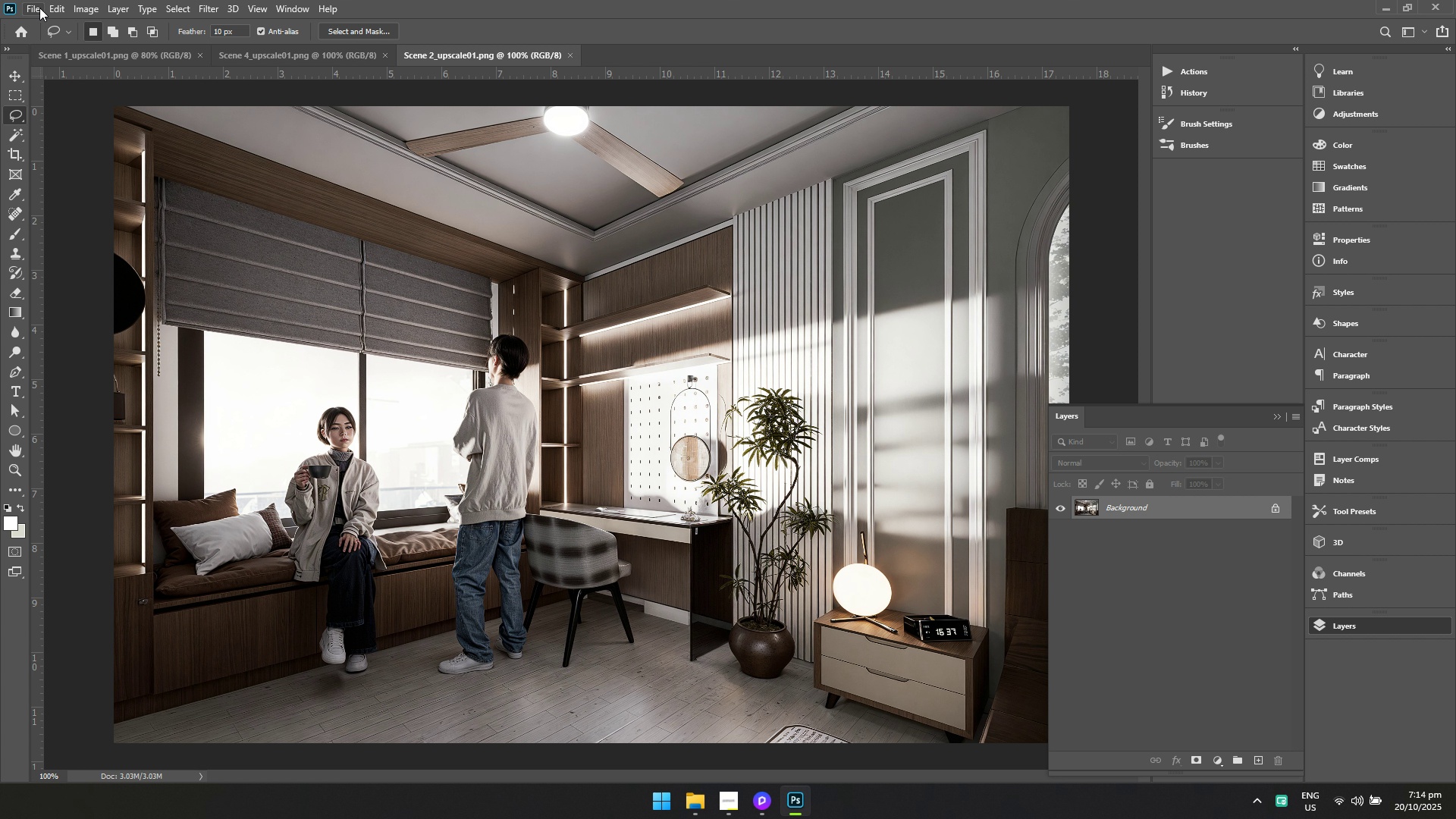 
left_click([38, 3])
 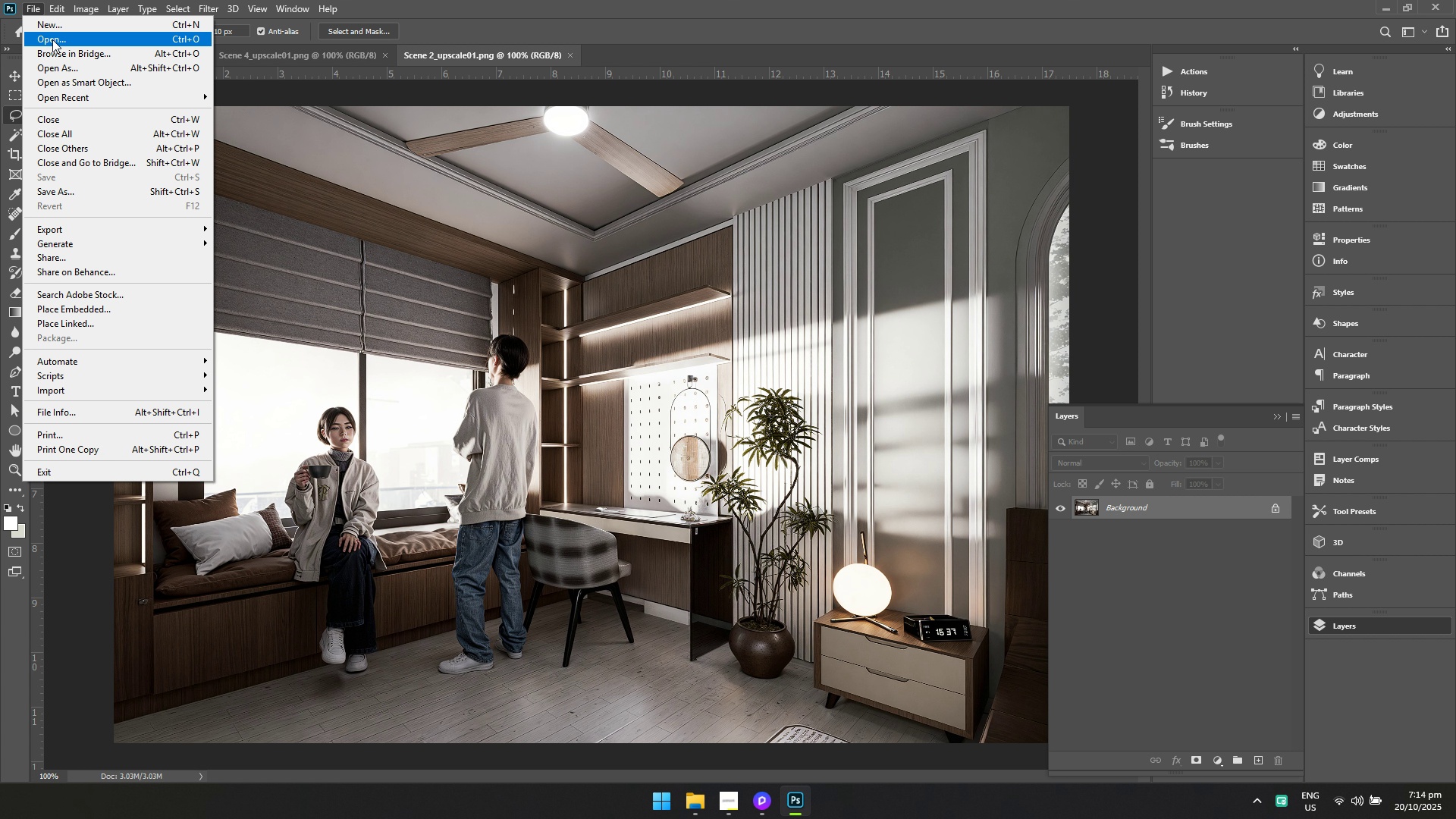 
left_click([52, 39])
 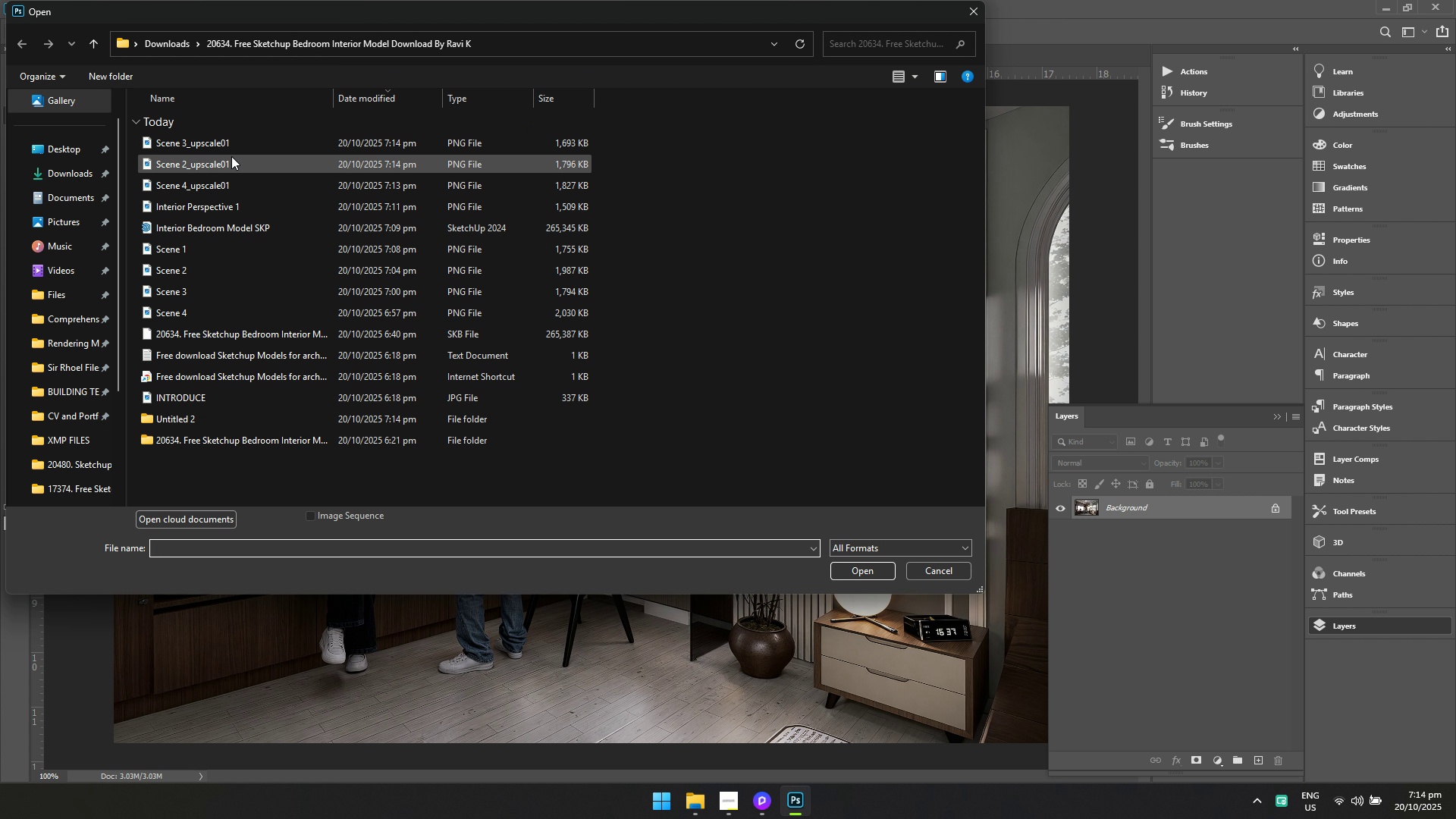 
left_click([234, 147])
 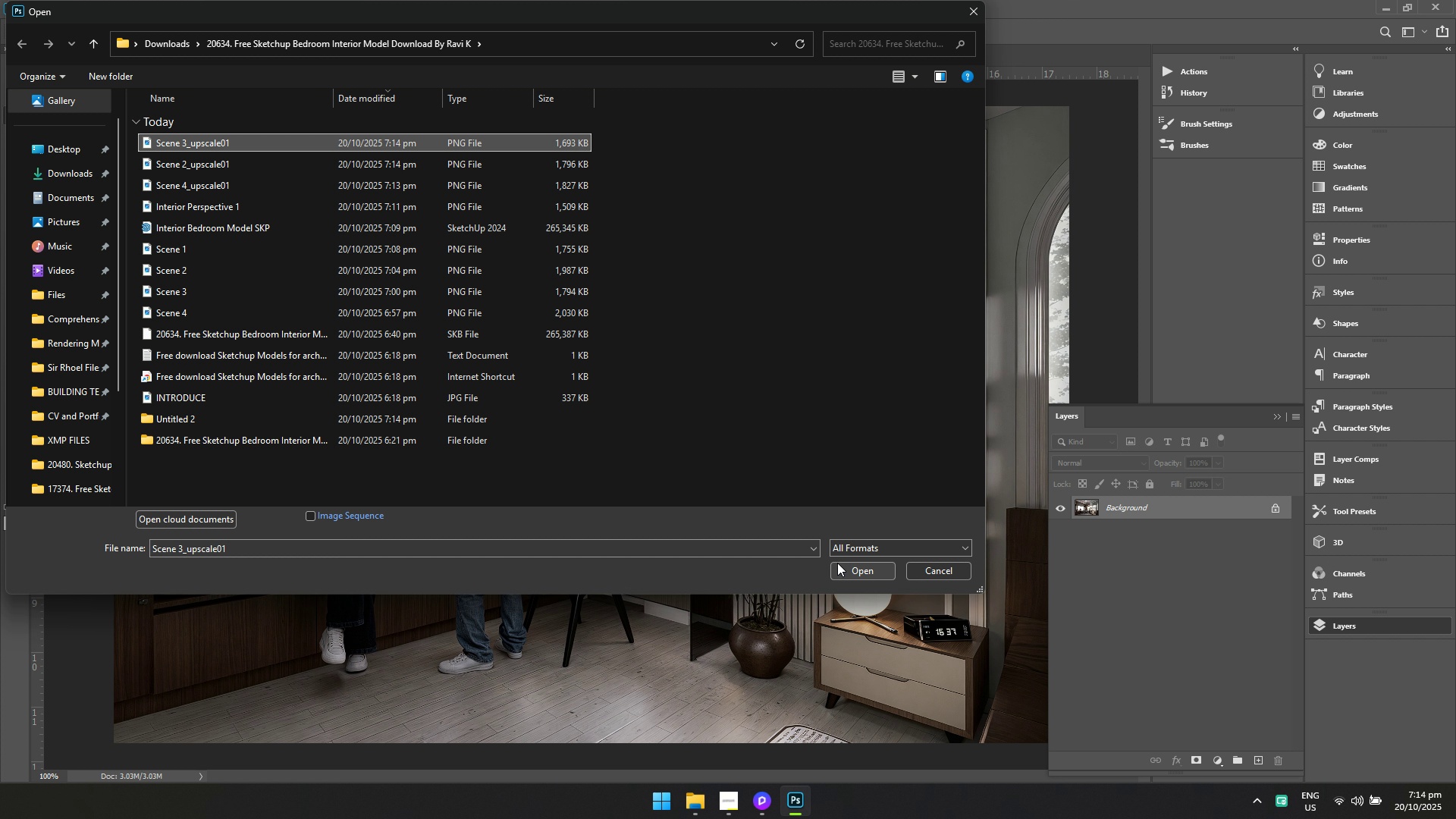 
left_click([839, 564])
 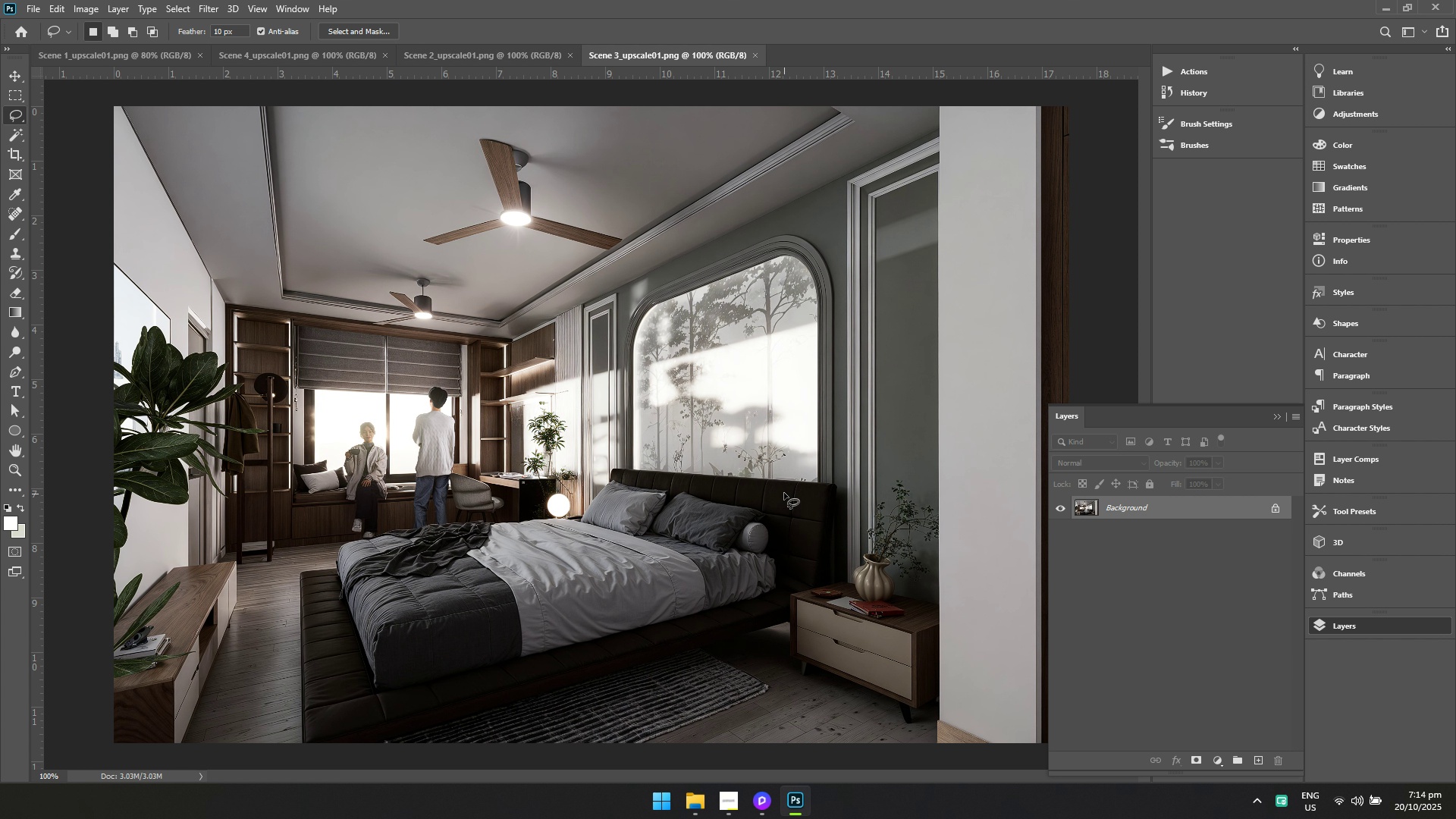 
key(Control+Shift+A)
 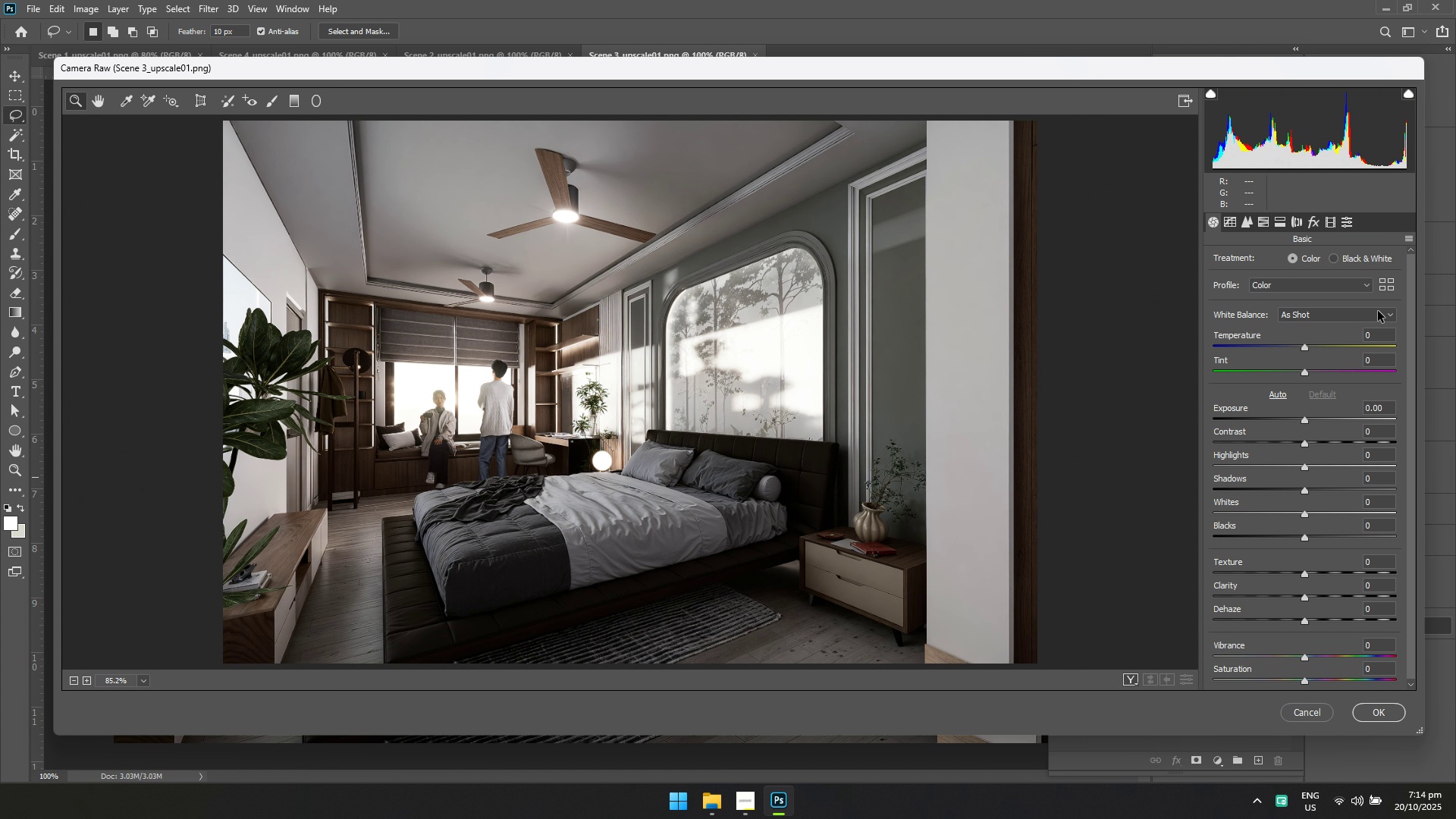 
left_click([1407, 234])
 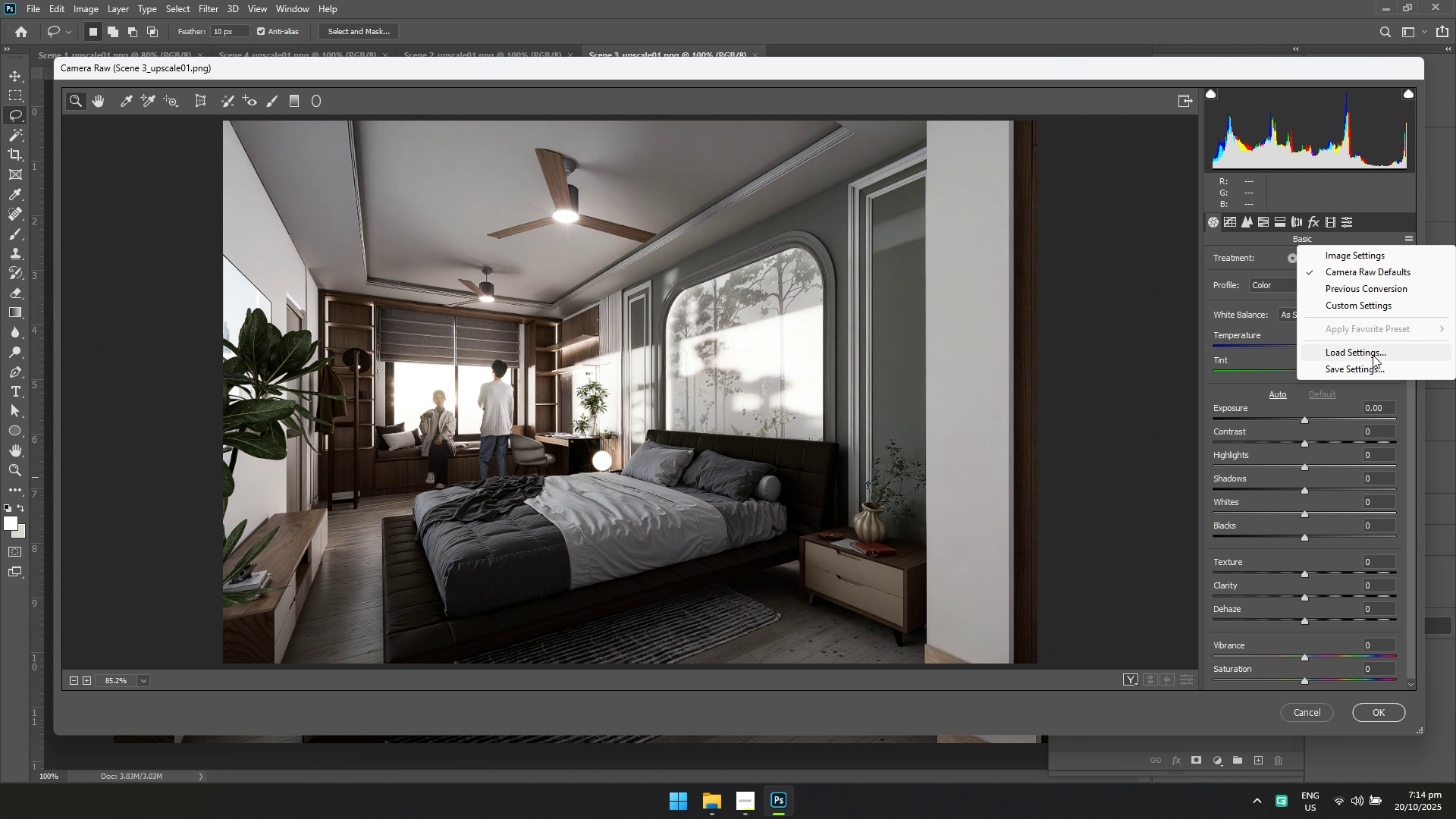 
left_click([1373, 356])
 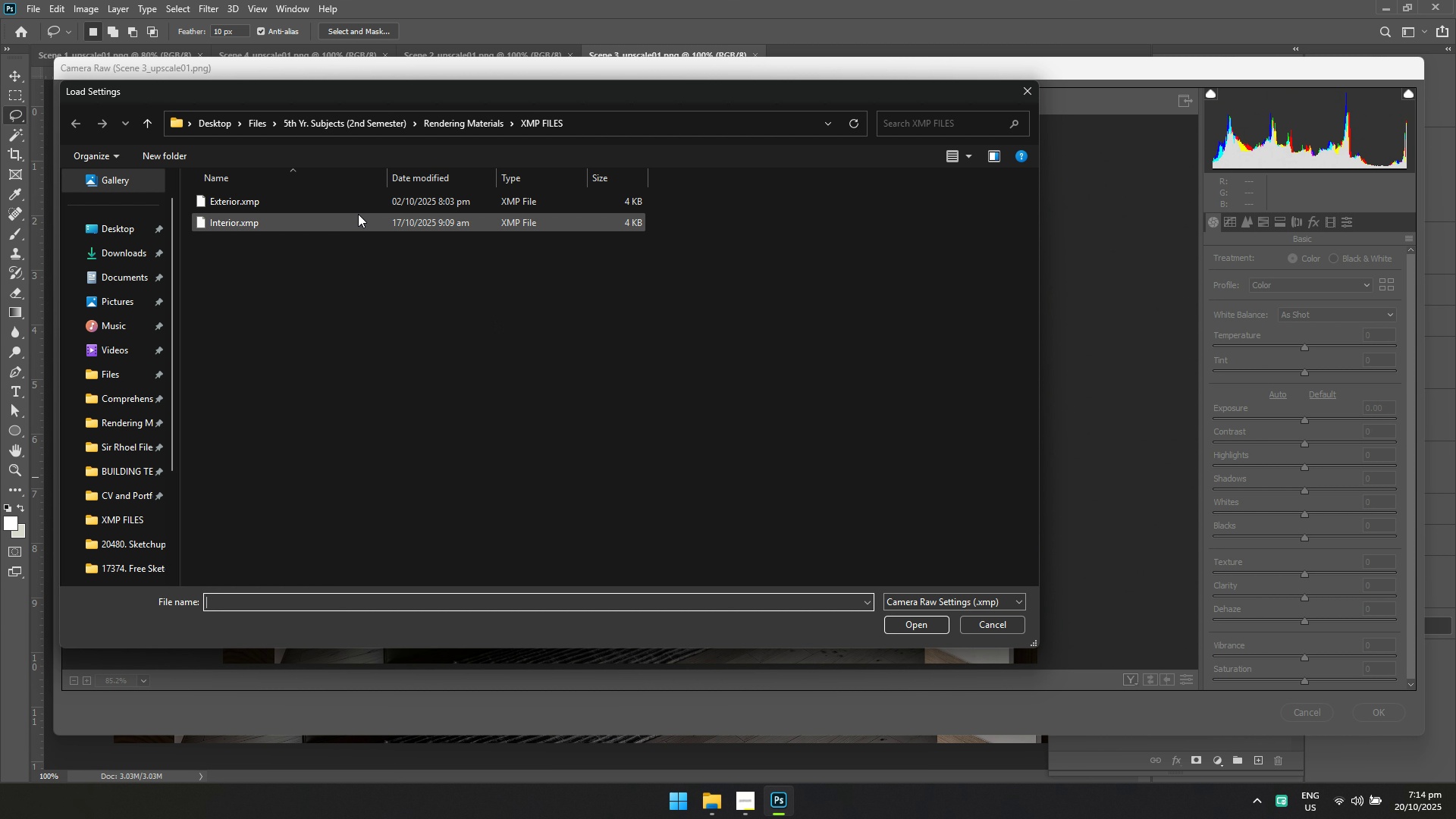 
left_click([358, 213])
 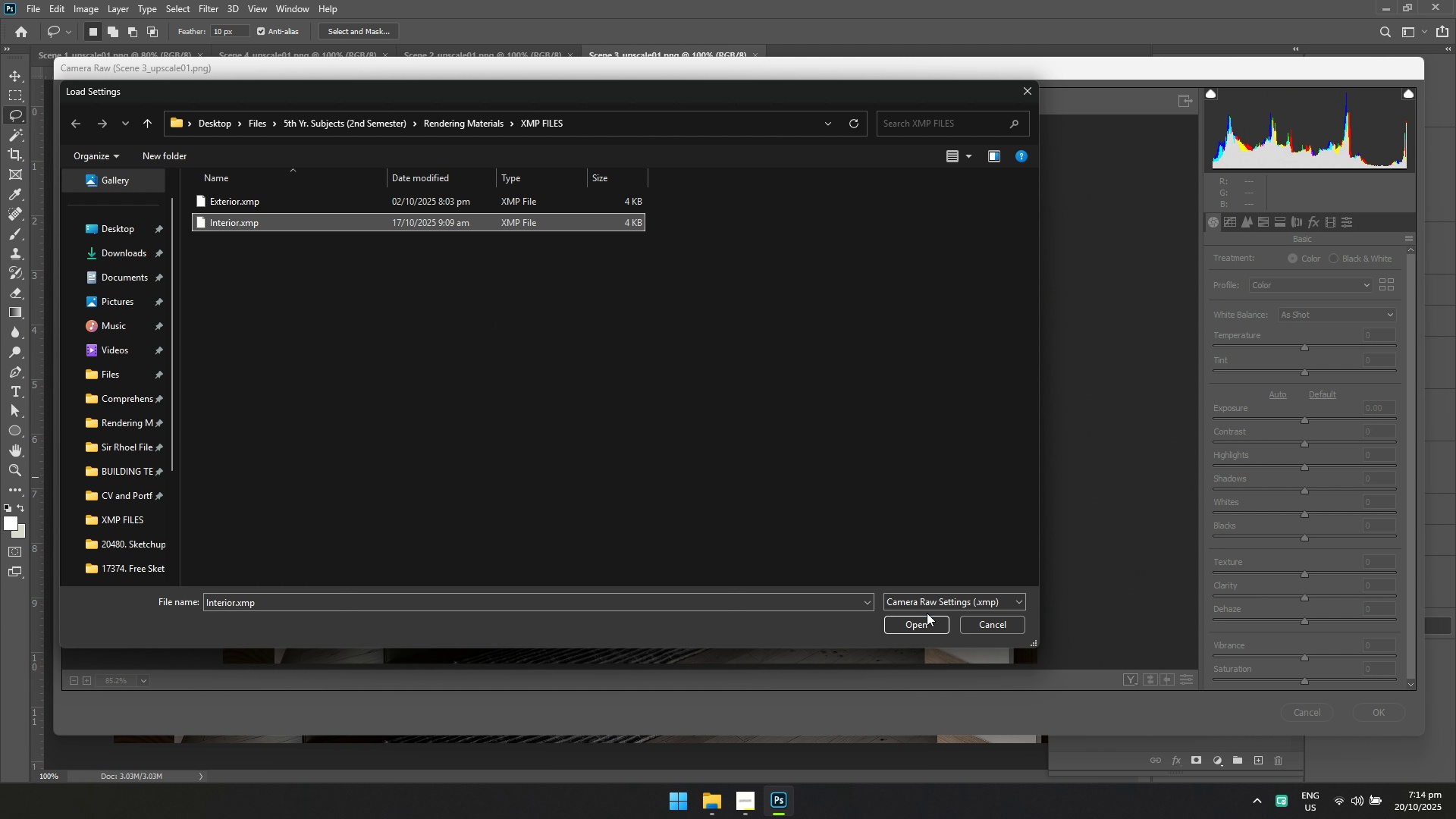 
left_click([927, 616])
 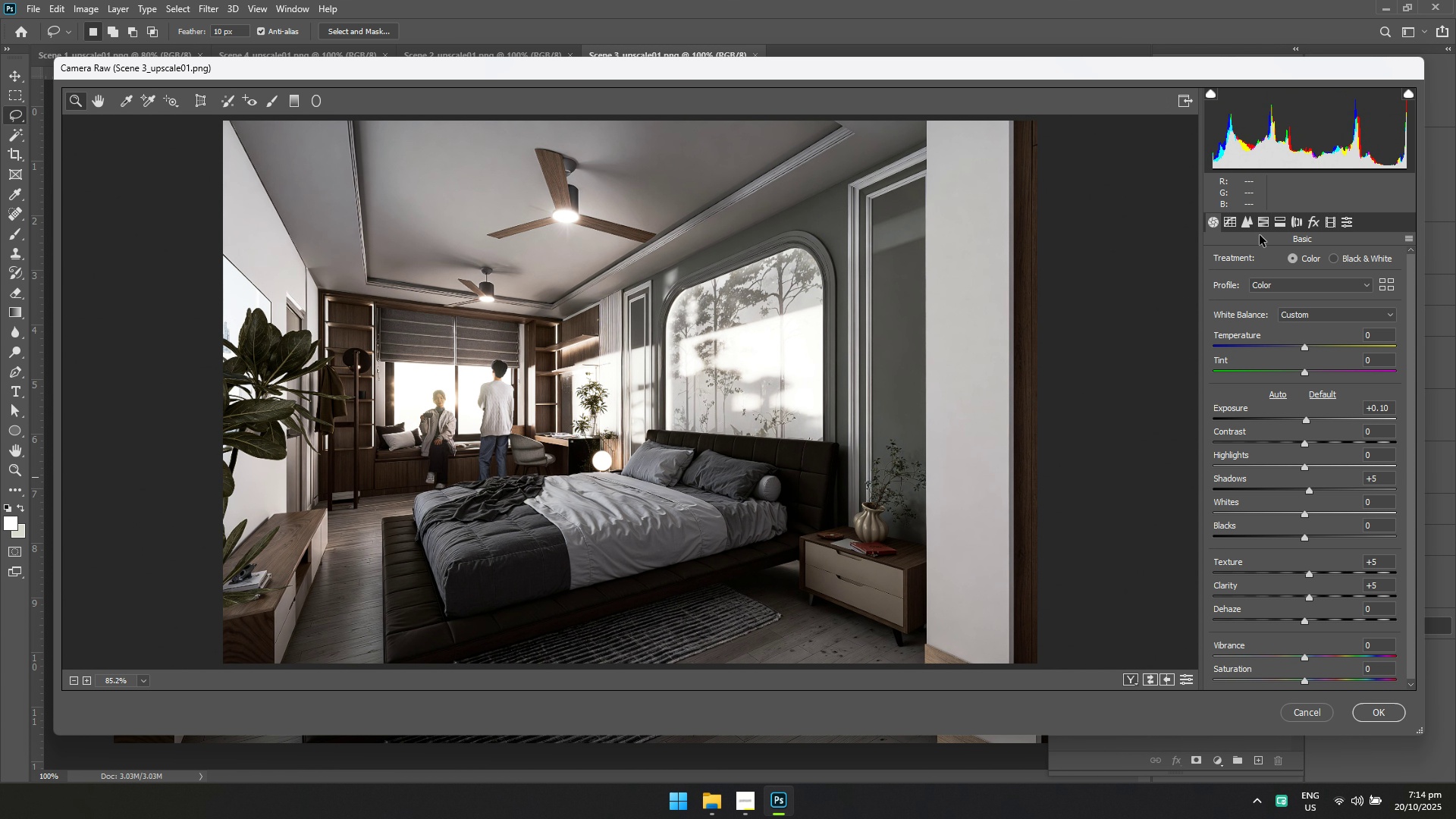 
left_click([1223, 218])
 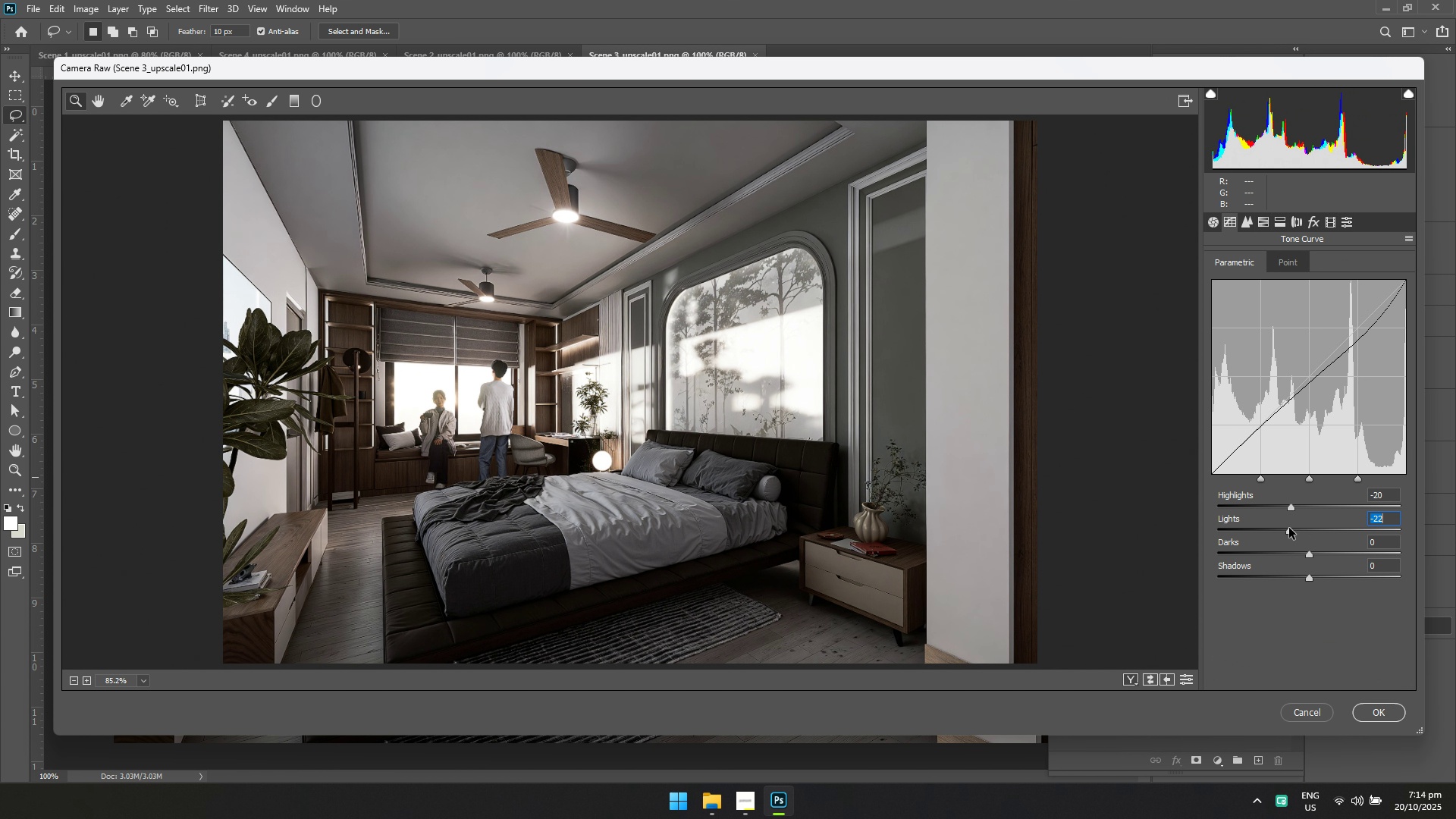 
left_click([1329, 557])
 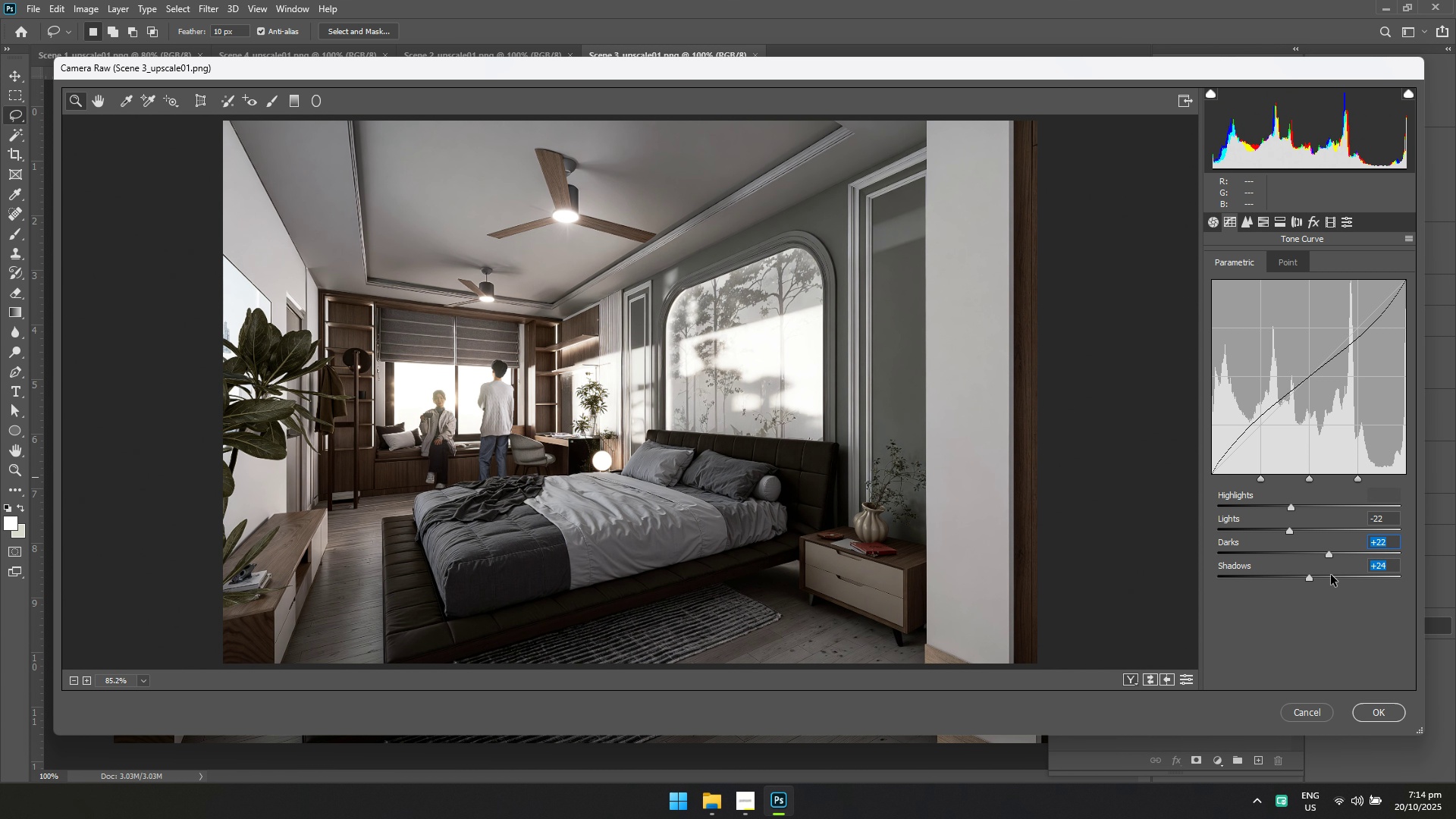 
left_click([1331, 575])
 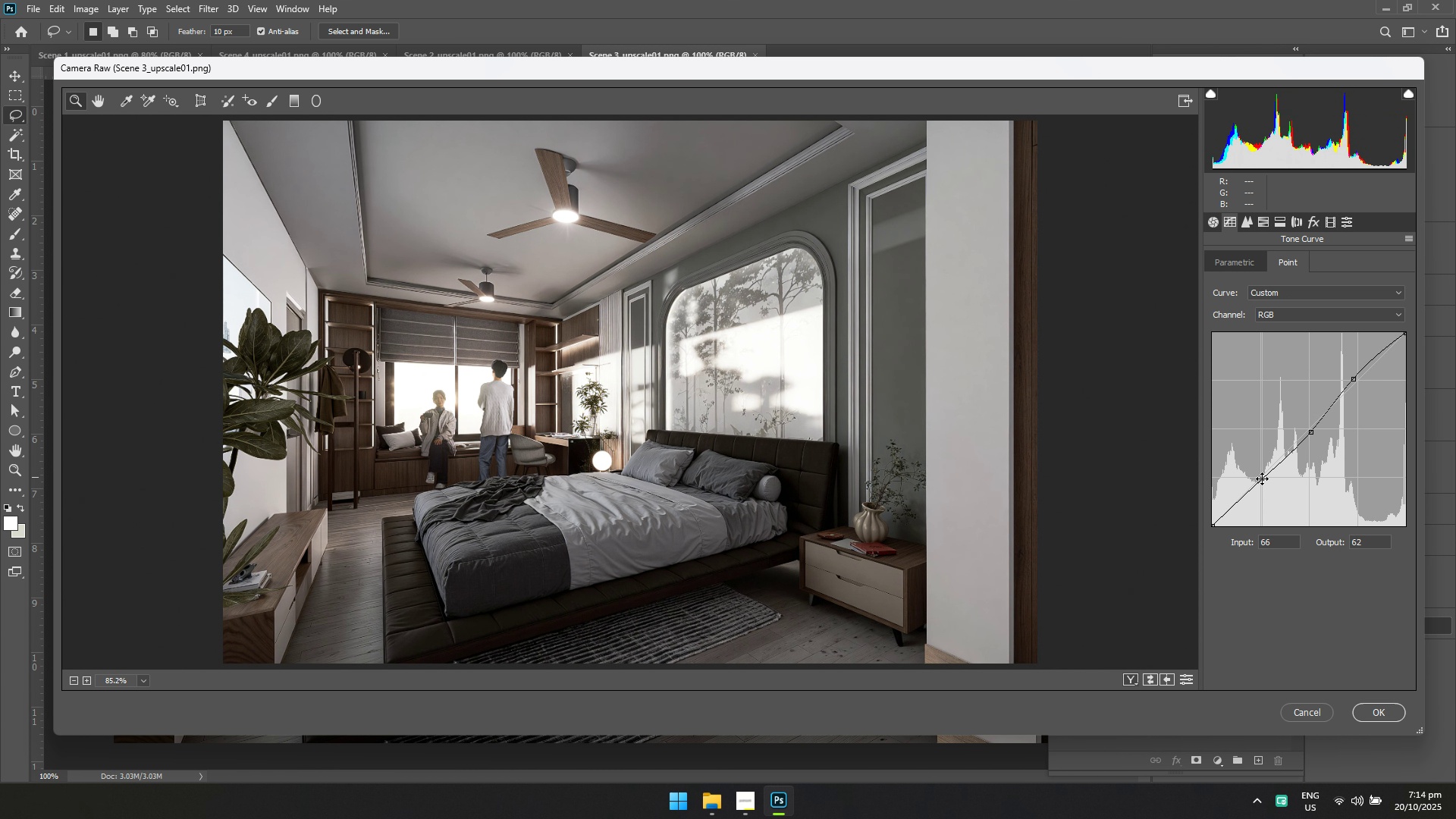 
wait(5.91)
 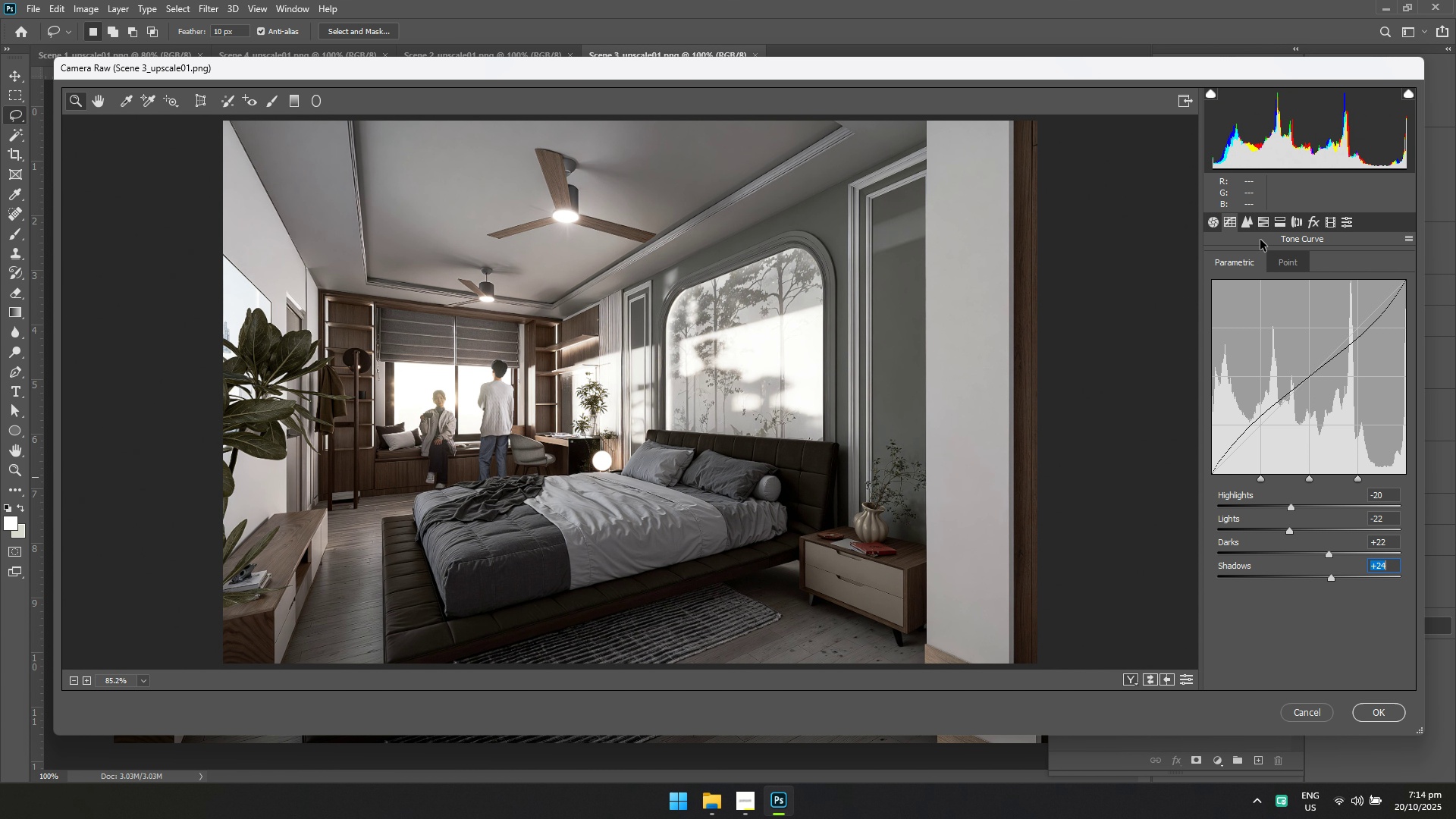 
left_click([1387, 715])
 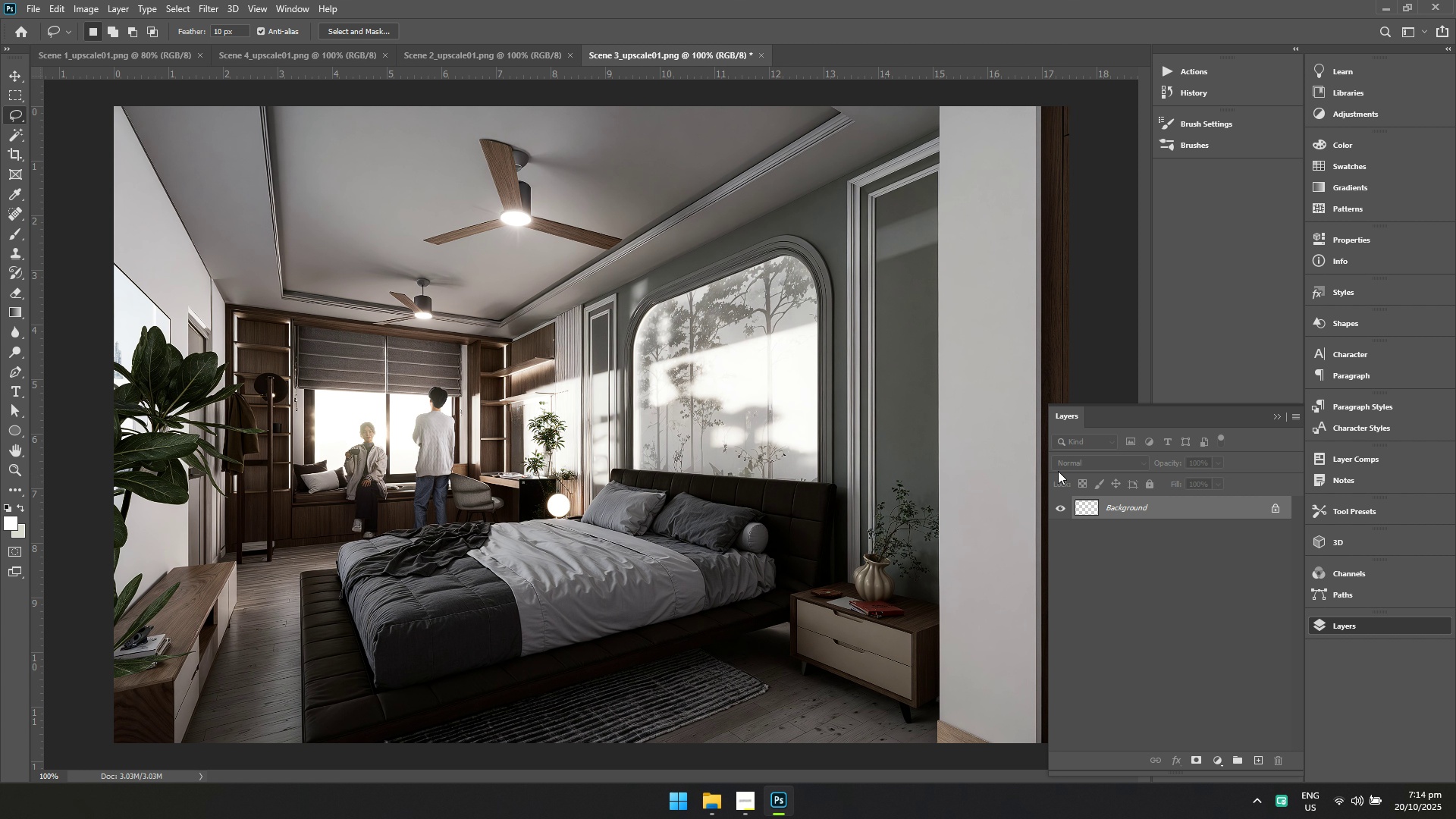 
key(Control+S)
 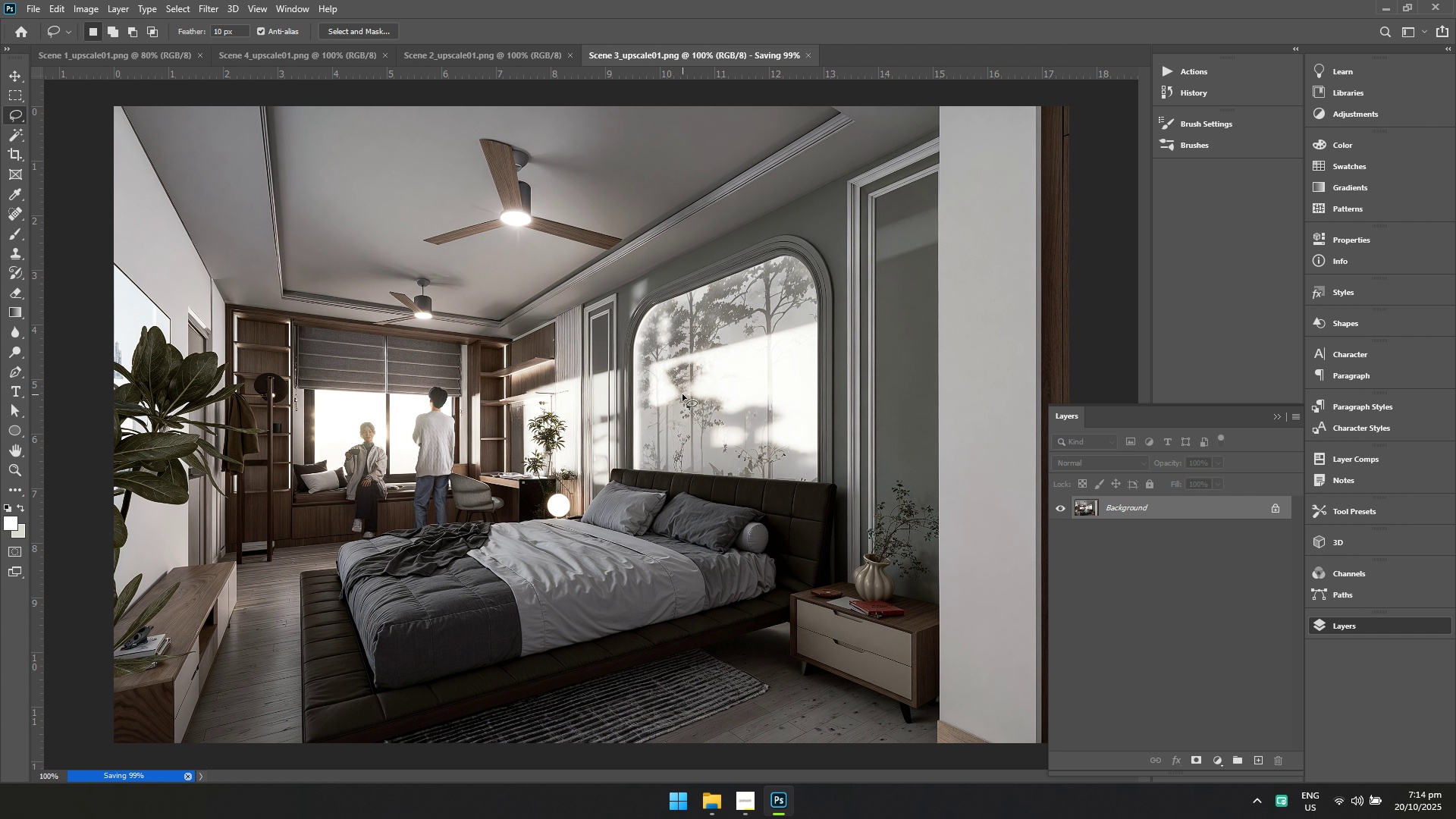 
key(Control+S)
 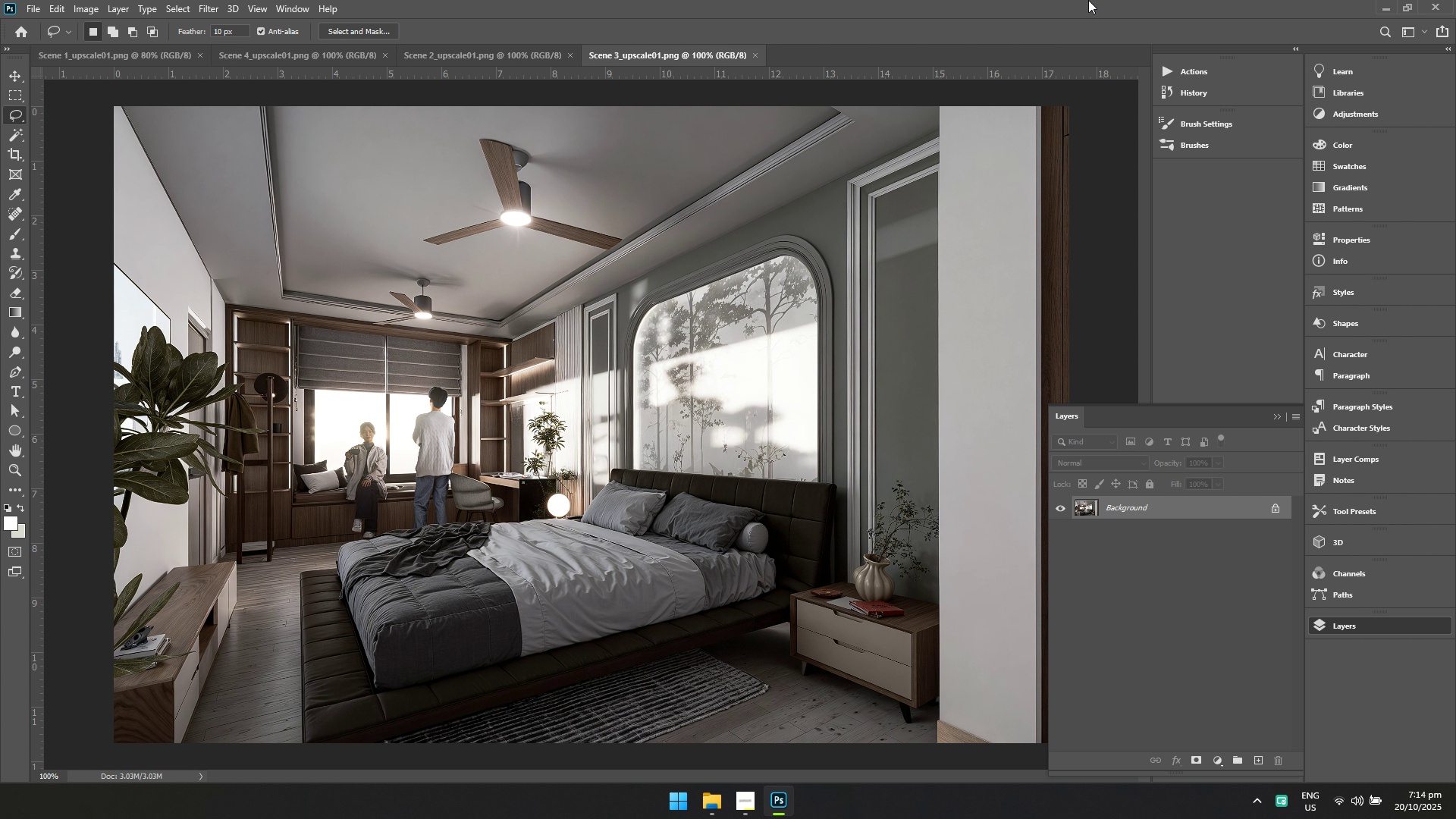 
left_click([1455, 0])
 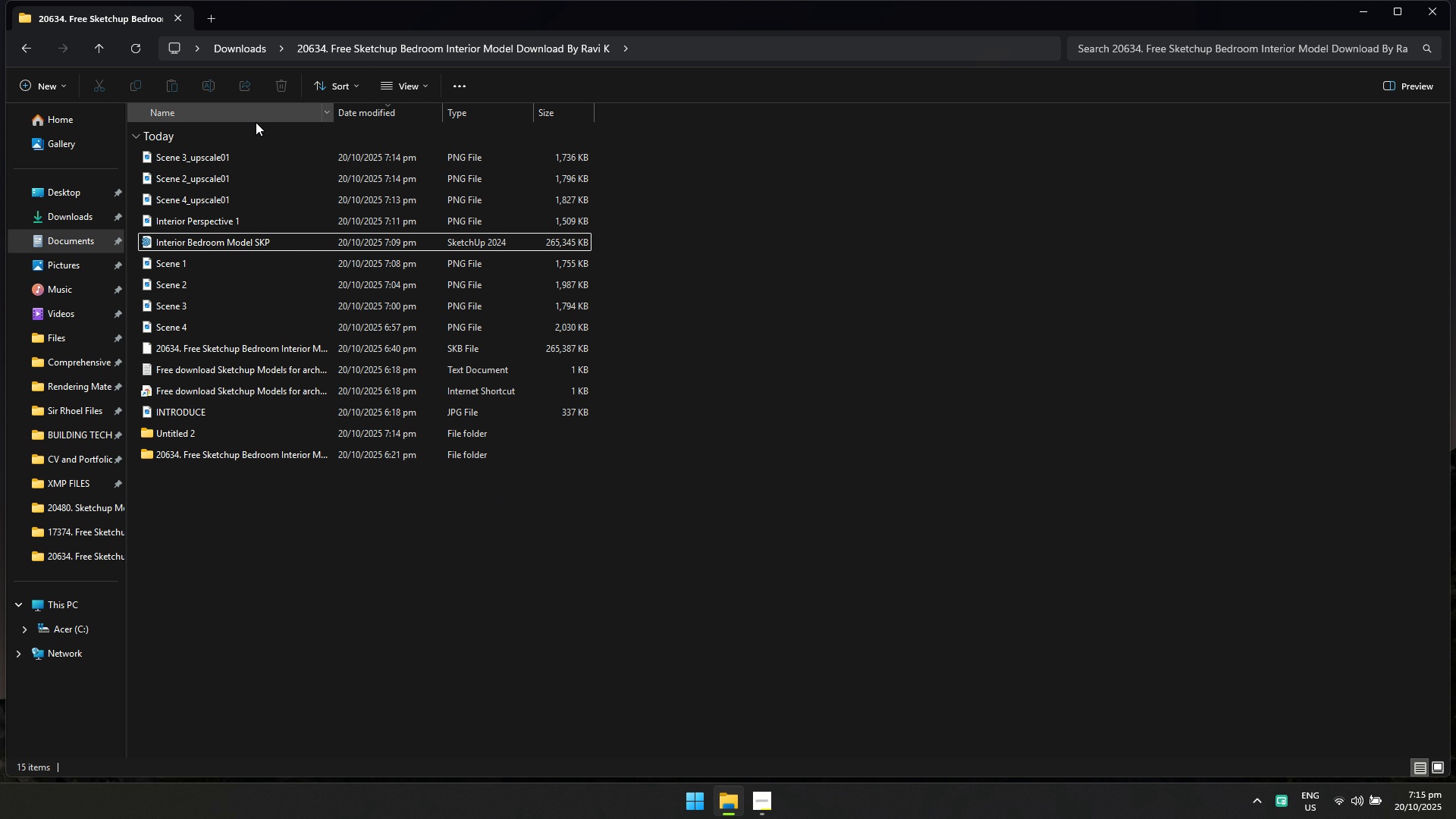 
double_click([70, 219])
 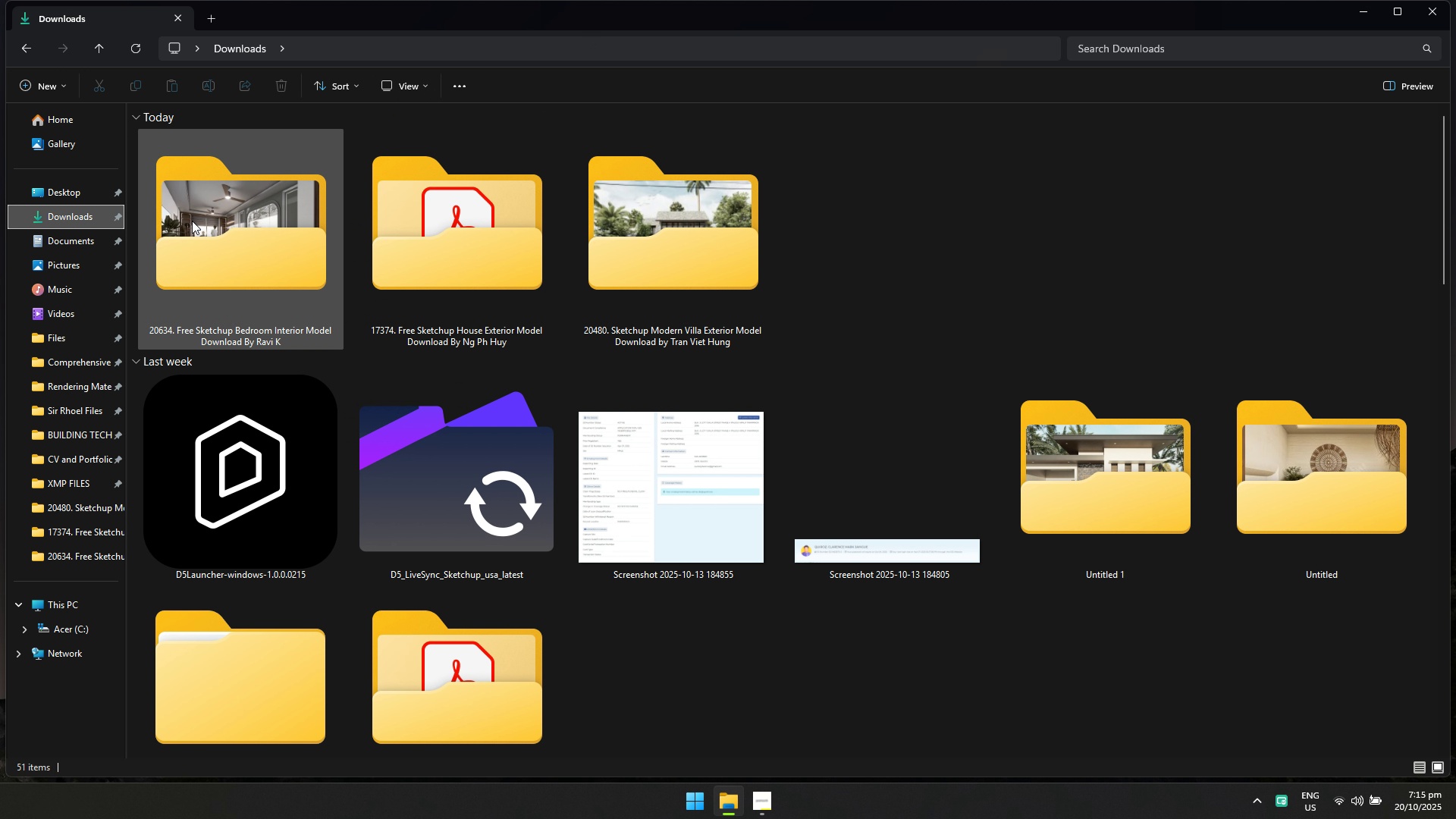 
left_click([192, 221])
 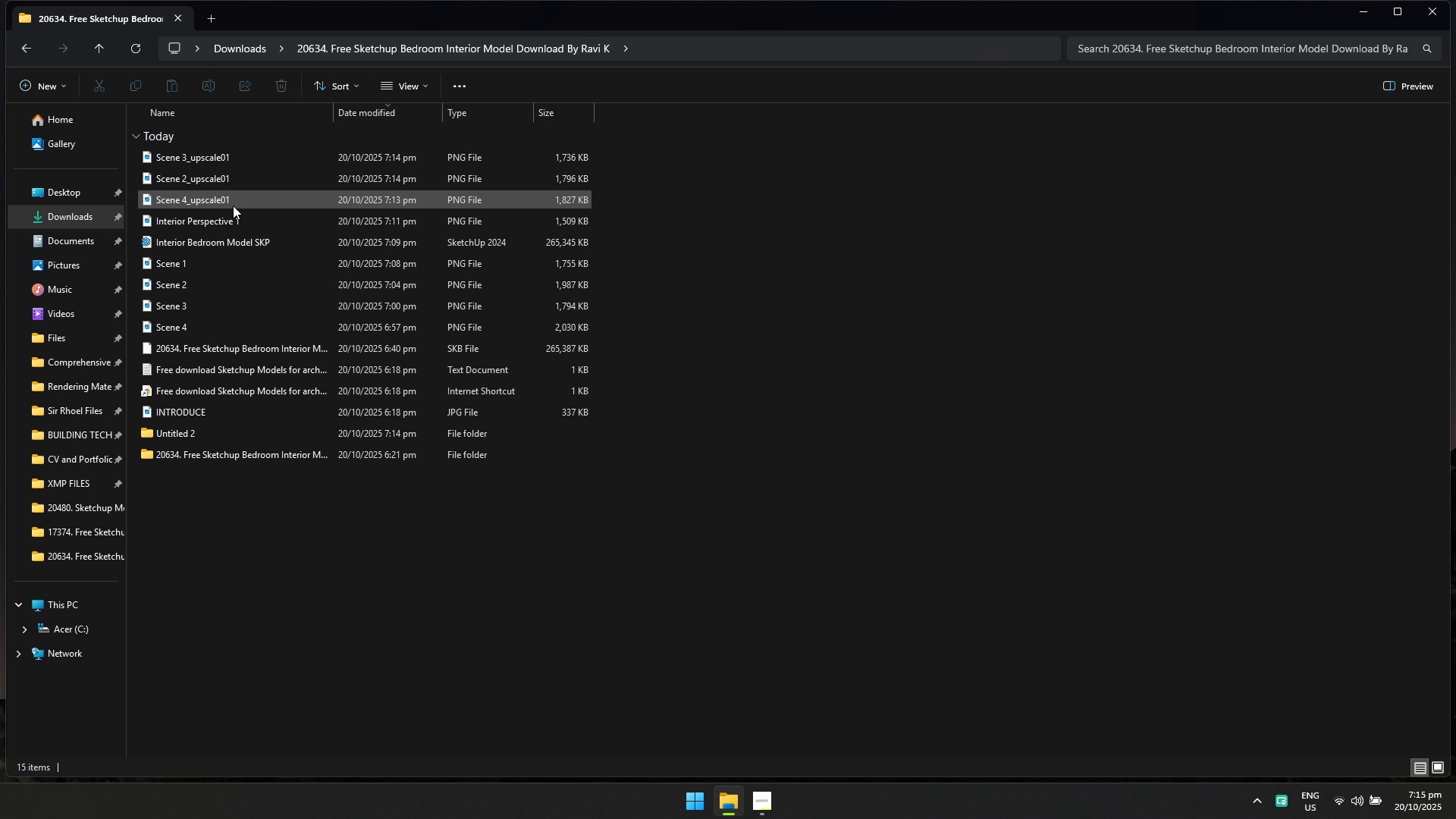 
left_click([237, 215])
 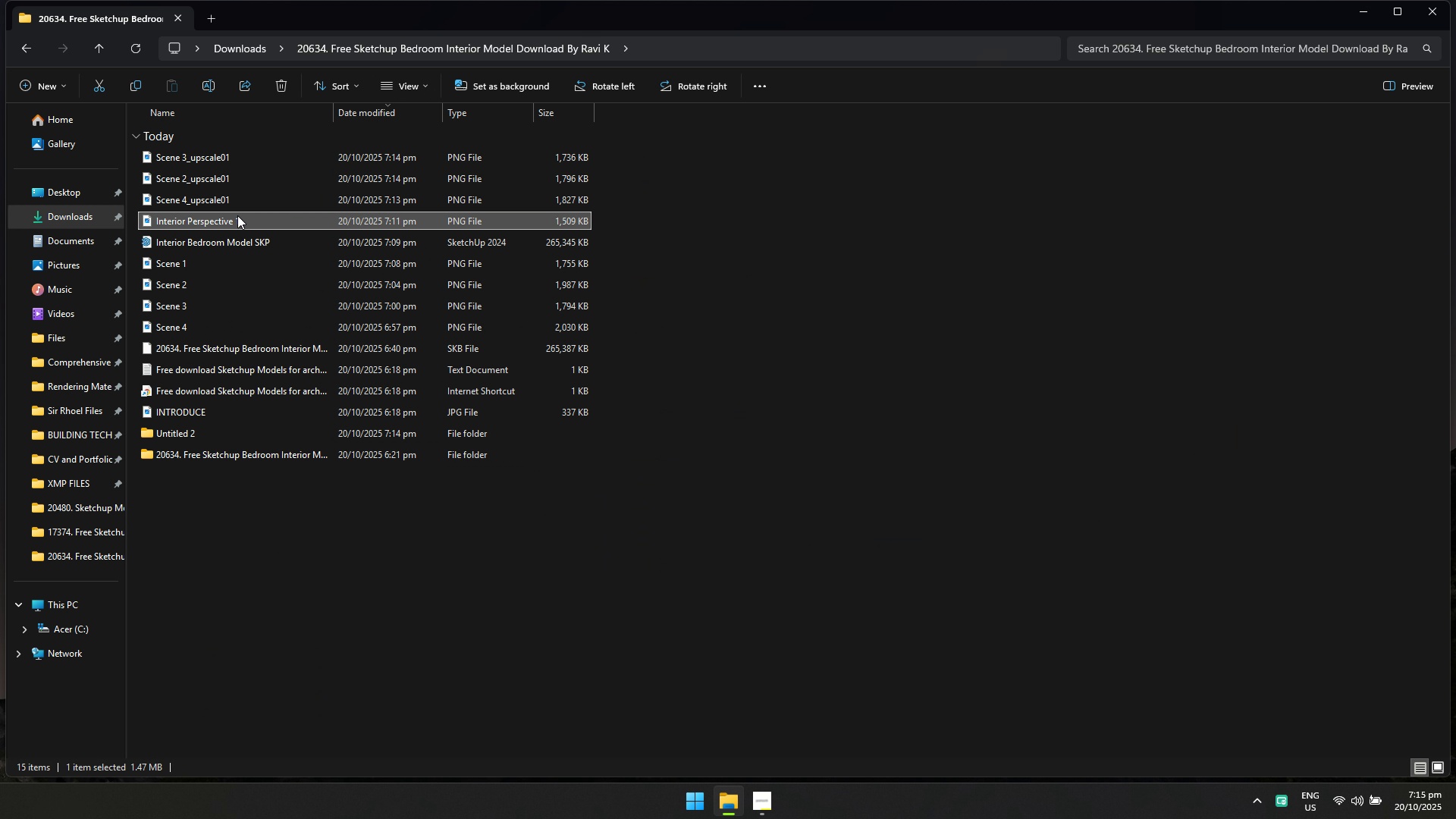 
key(F2)
 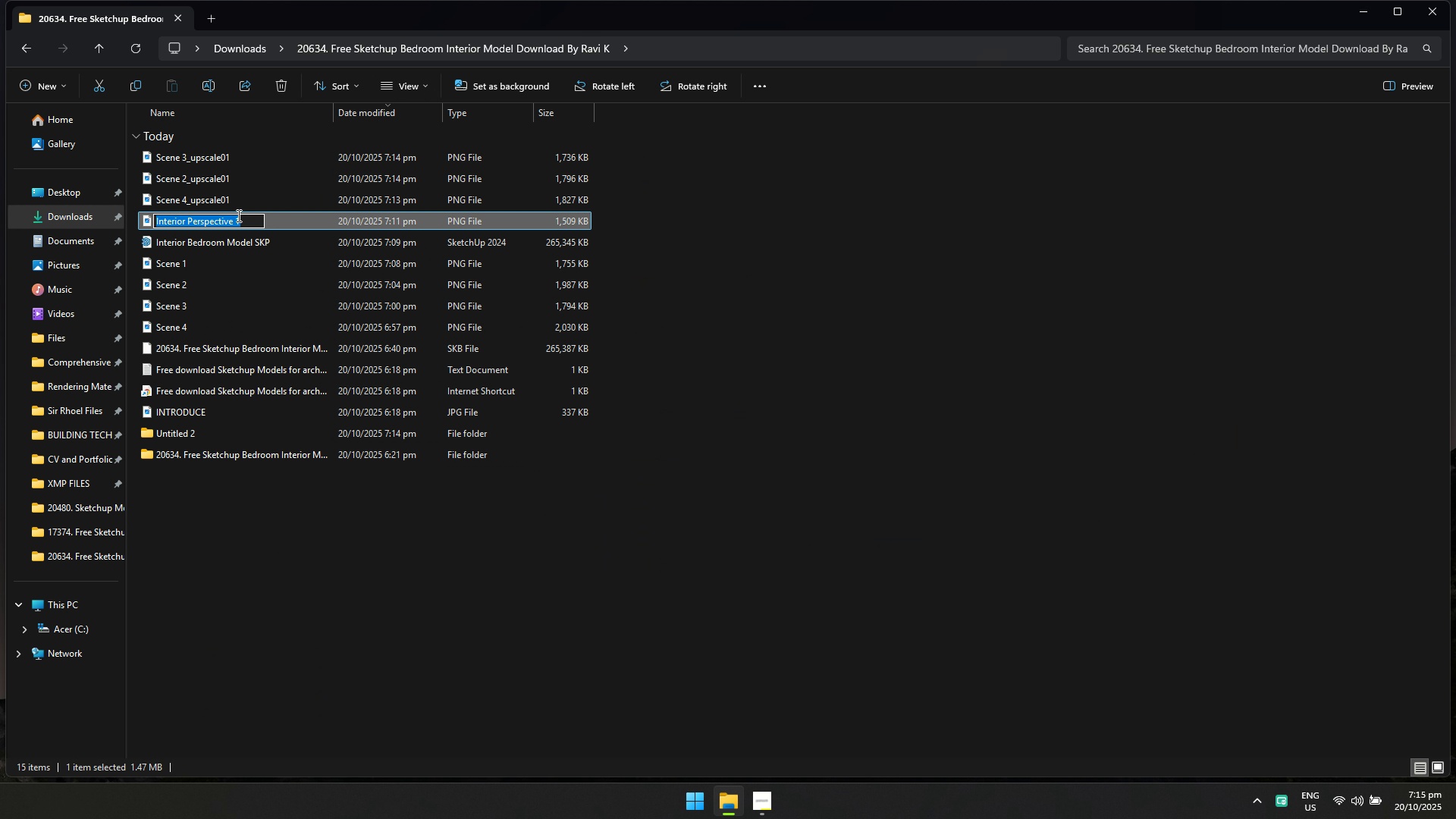 
key(Control+C)
 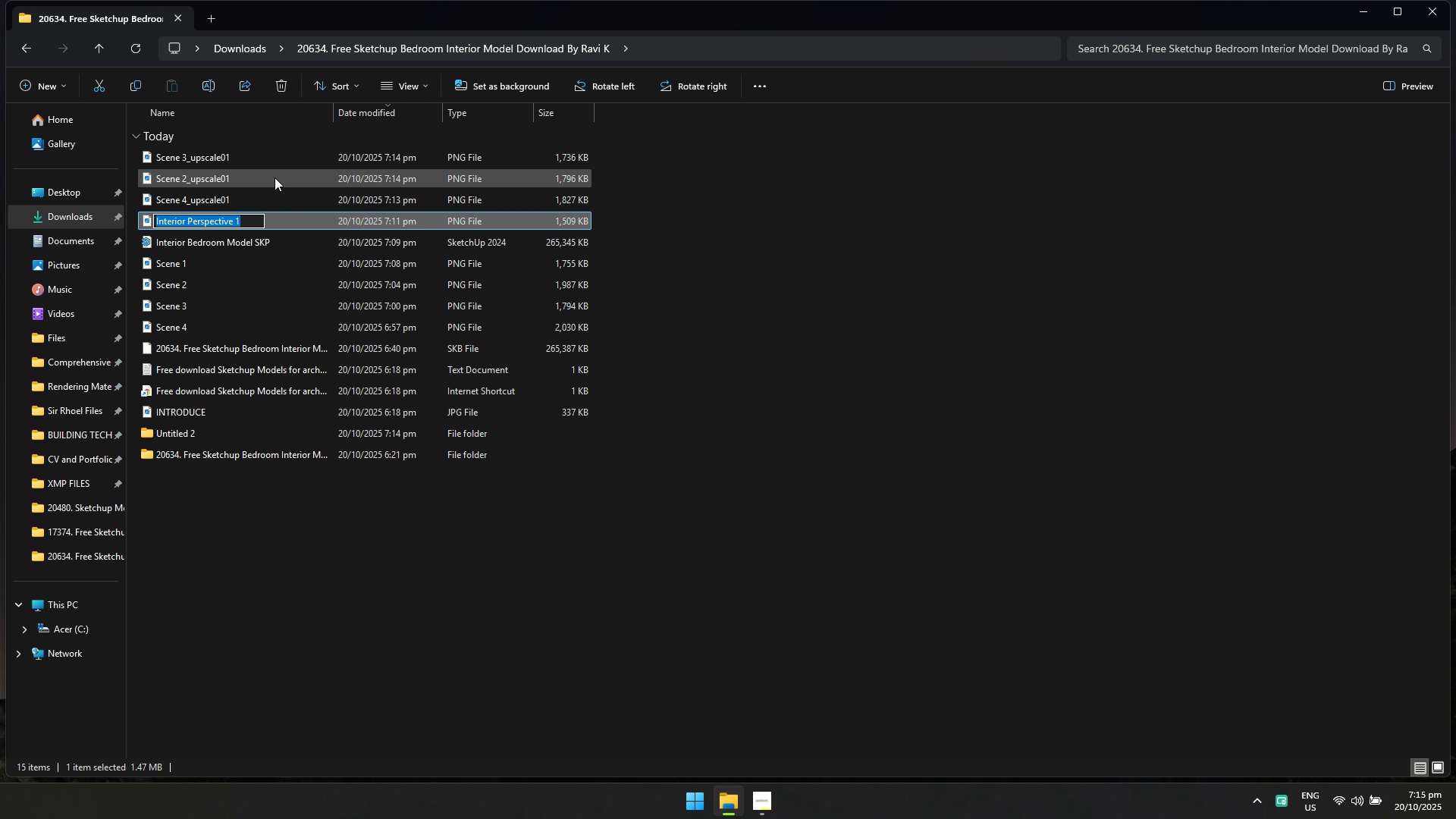 
left_click([278, 171])
 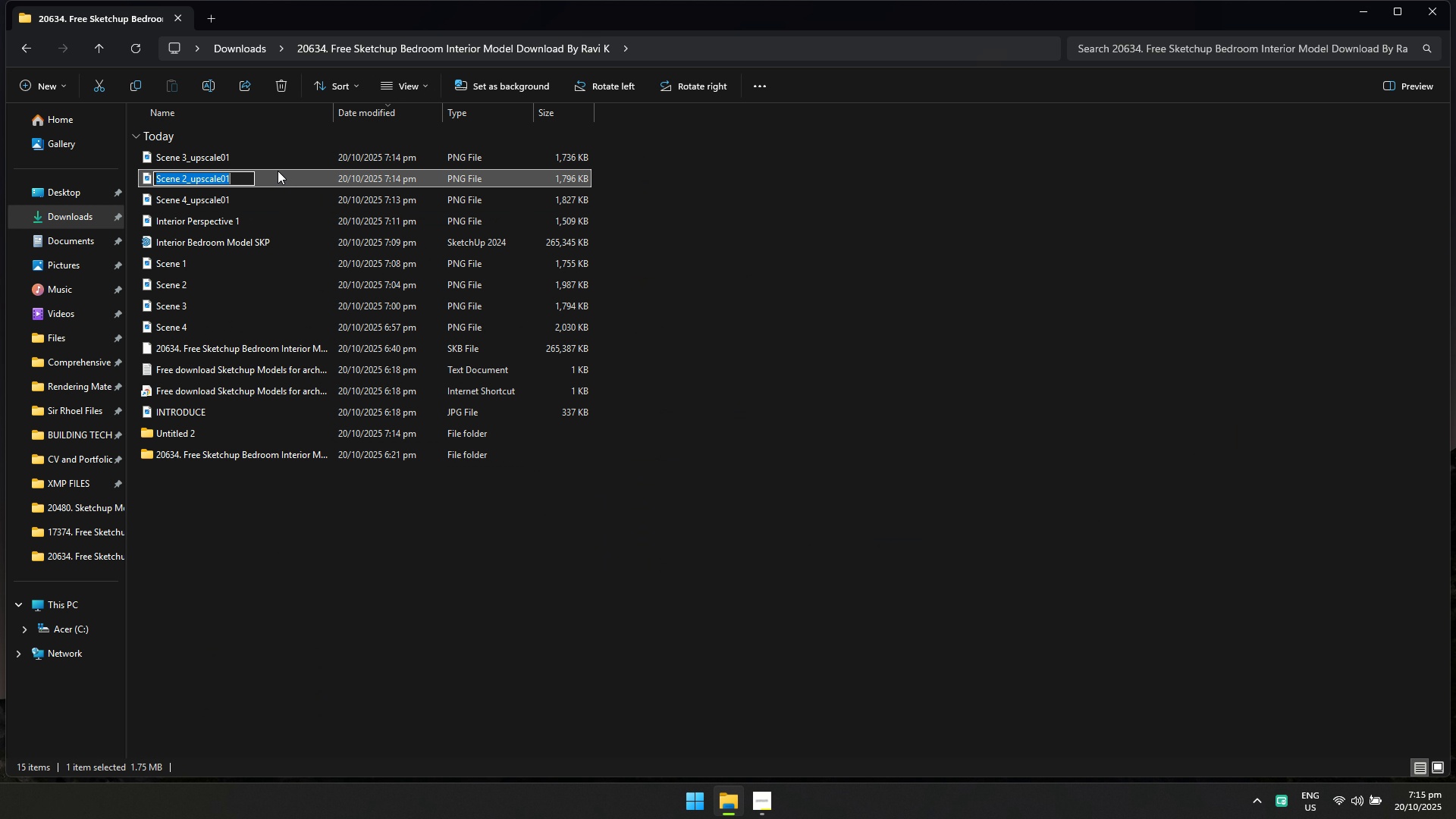 
key(Control+F2)
 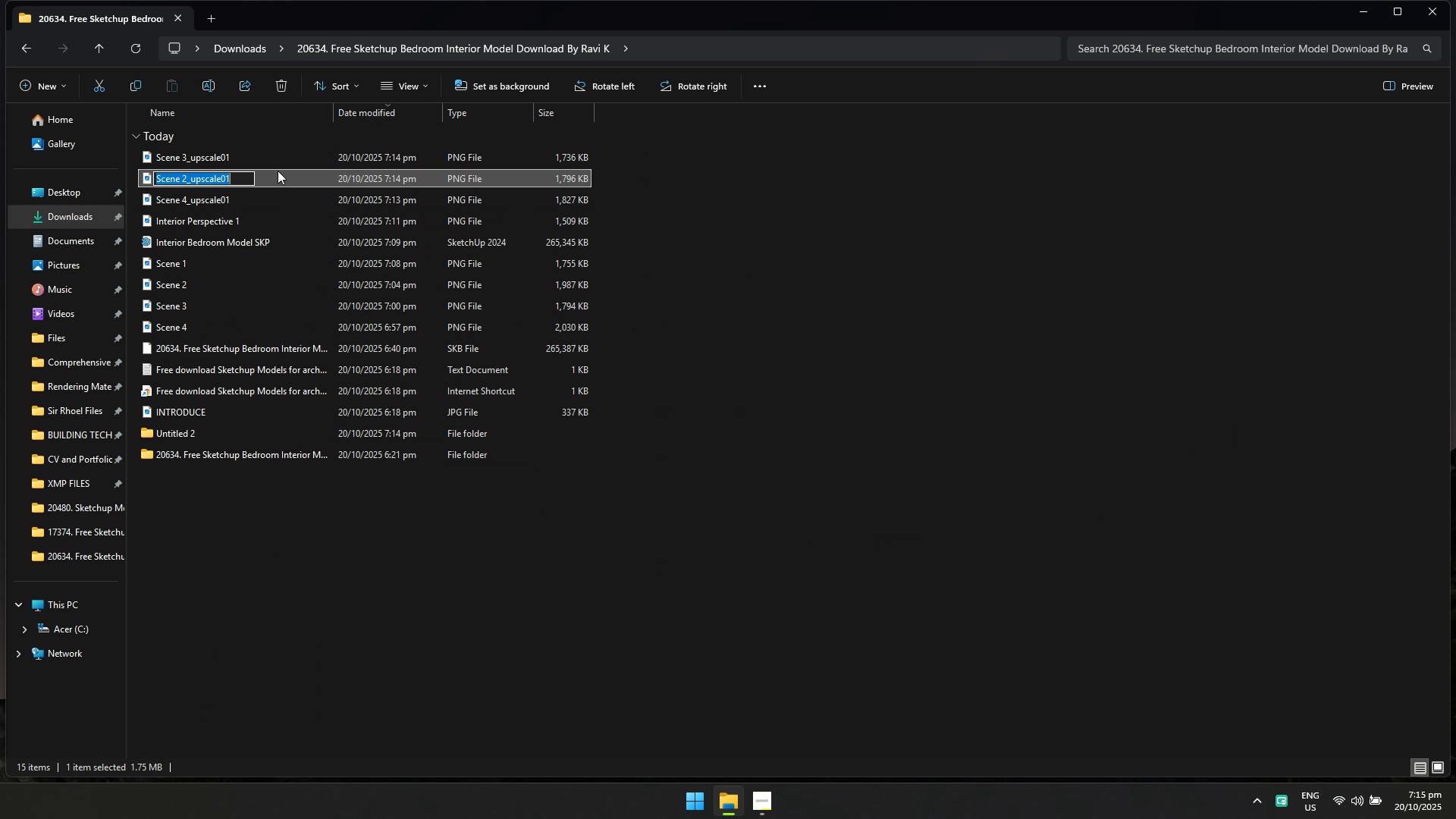 
key(Control+C)
 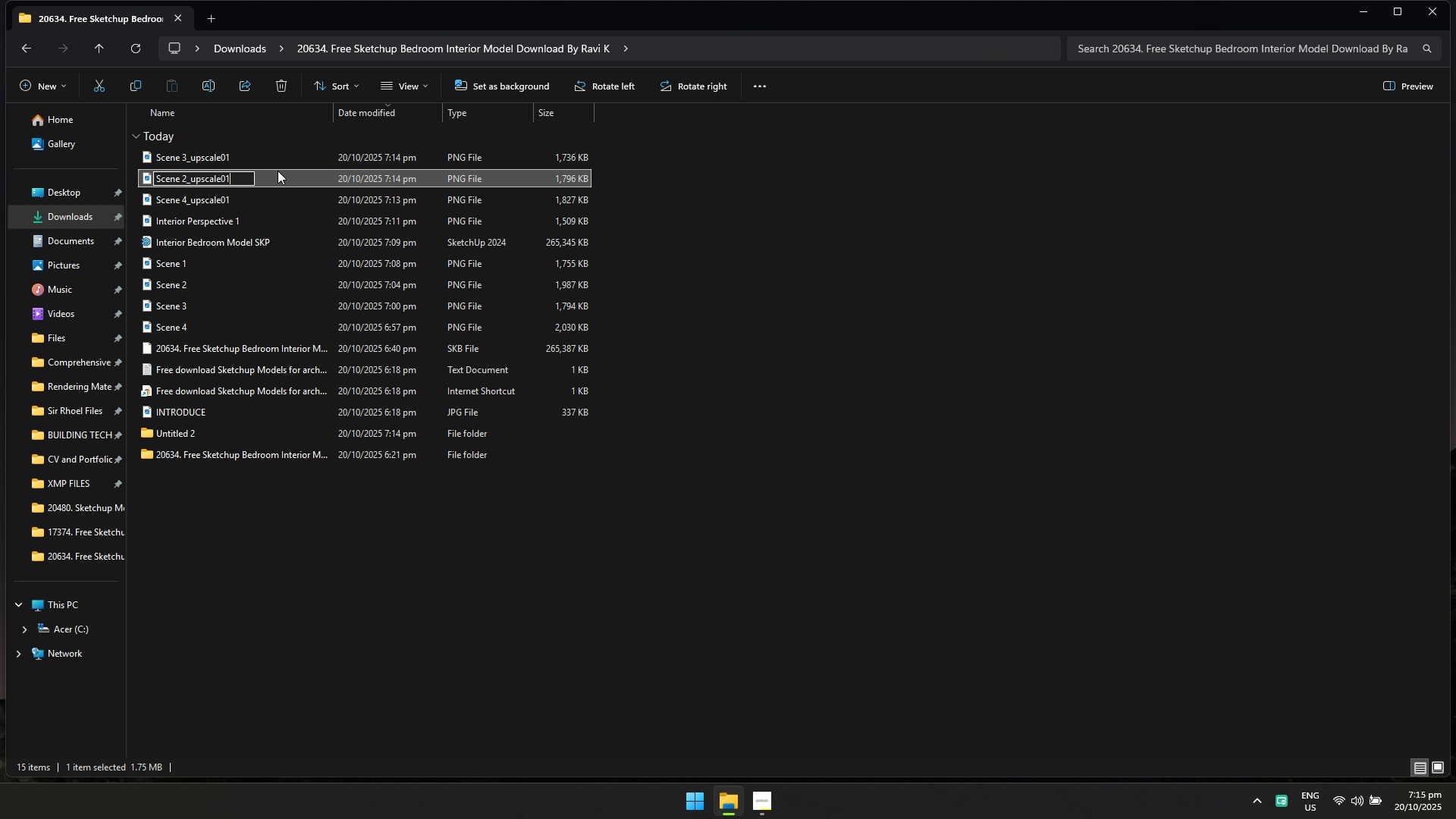 
key(Control+V)
 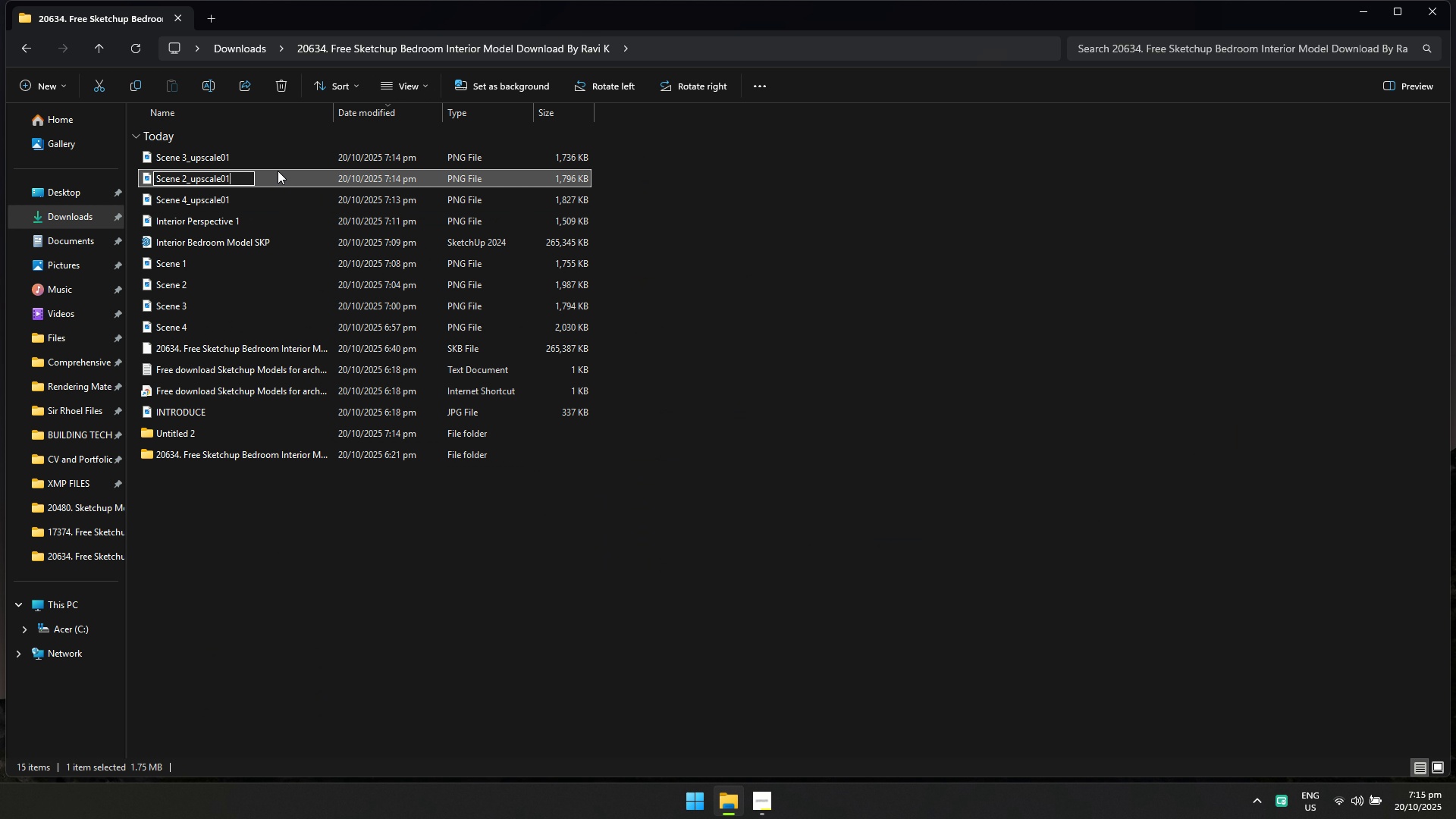 
key(Control+A)
 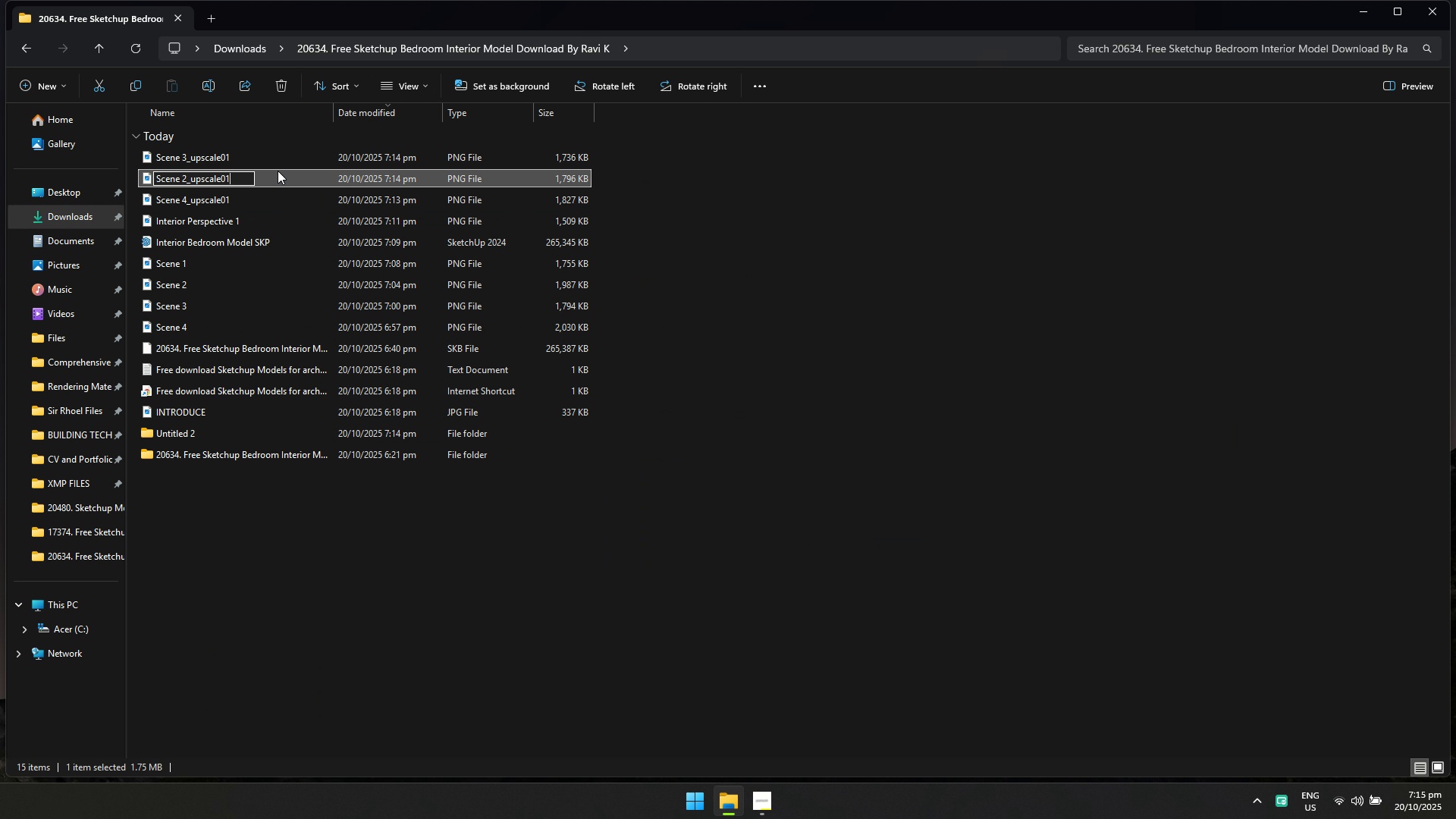 
key(Control+V)
 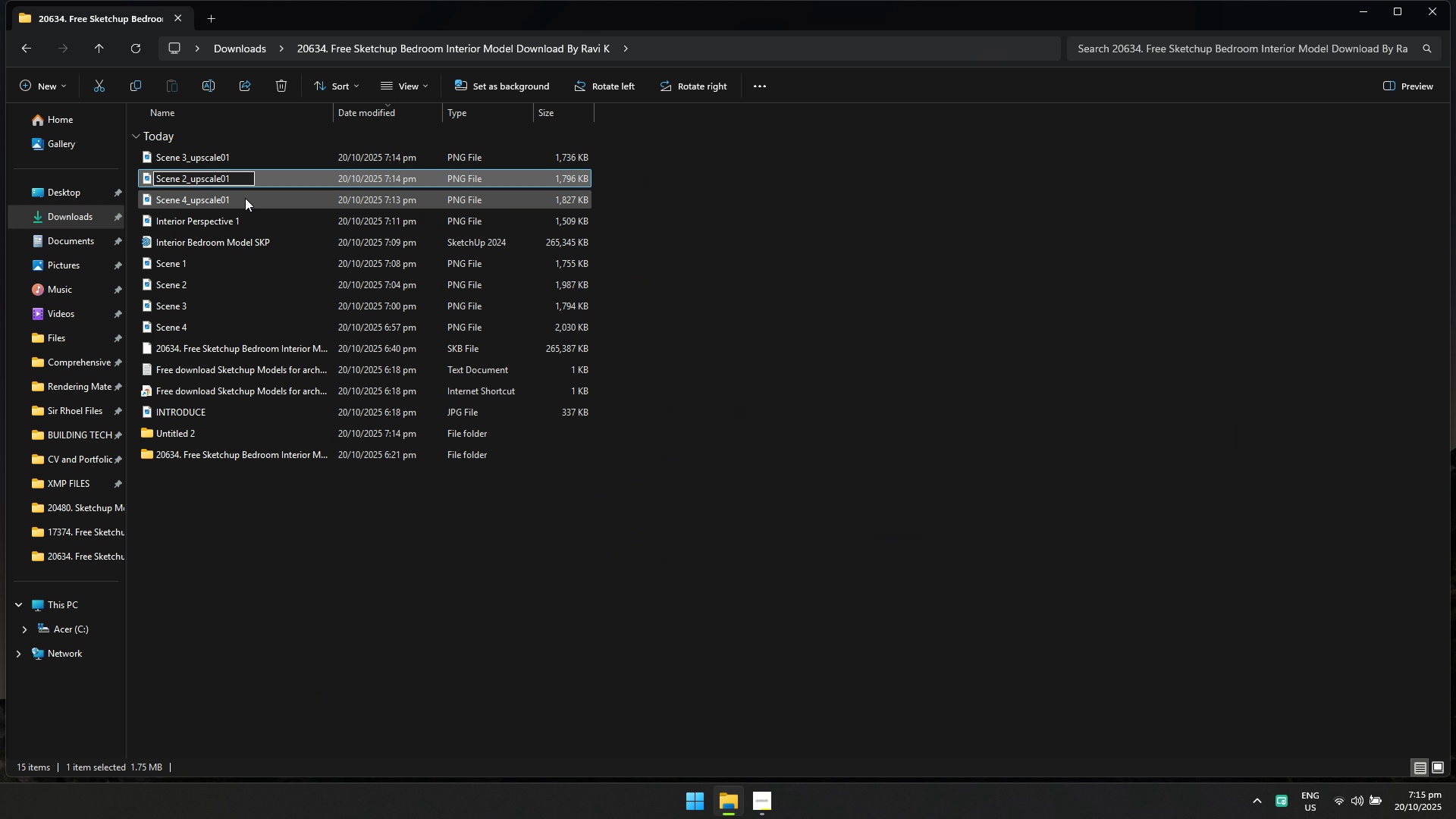 
left_click([251, 215])
 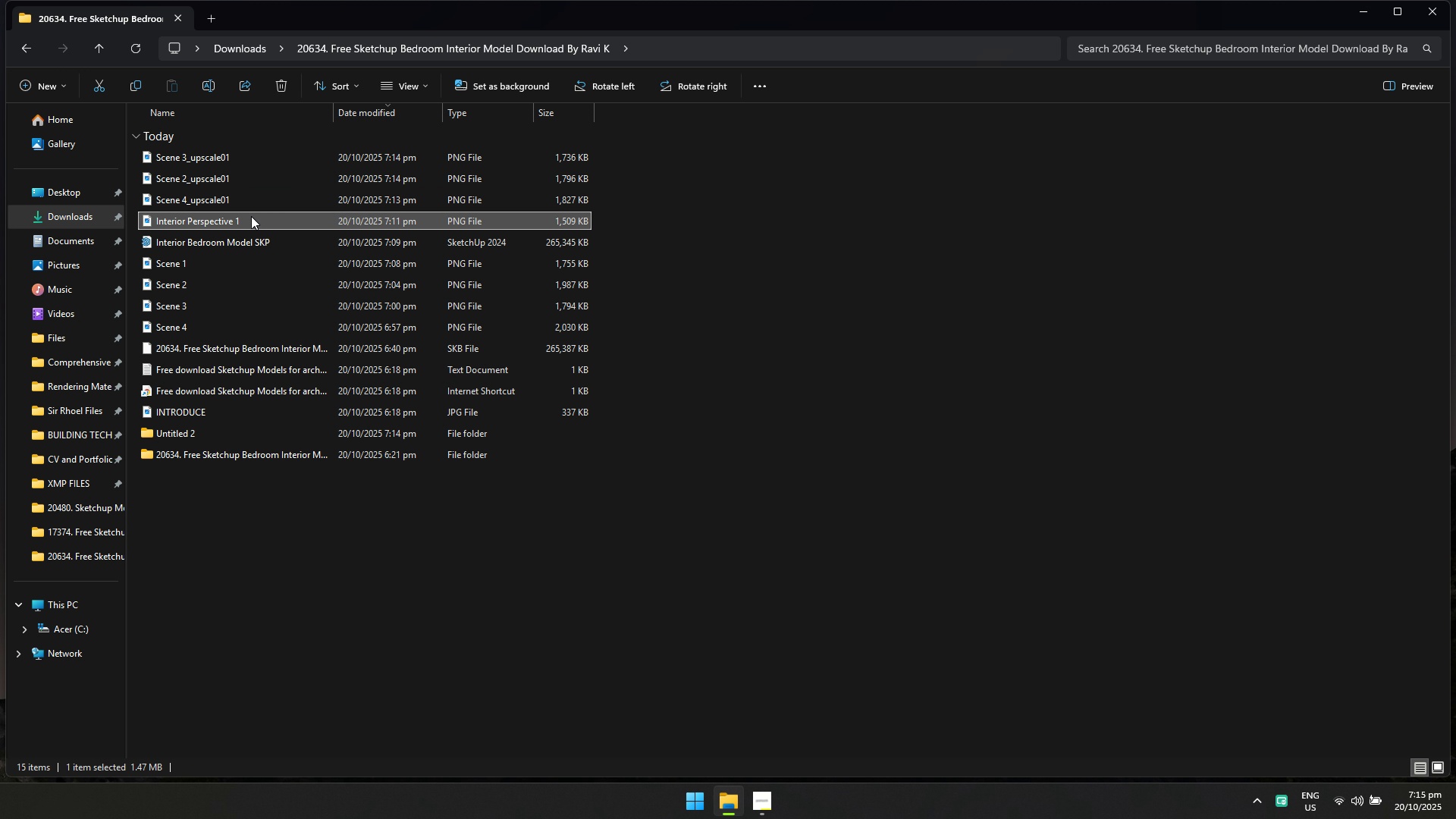 
key(Control+F2)
 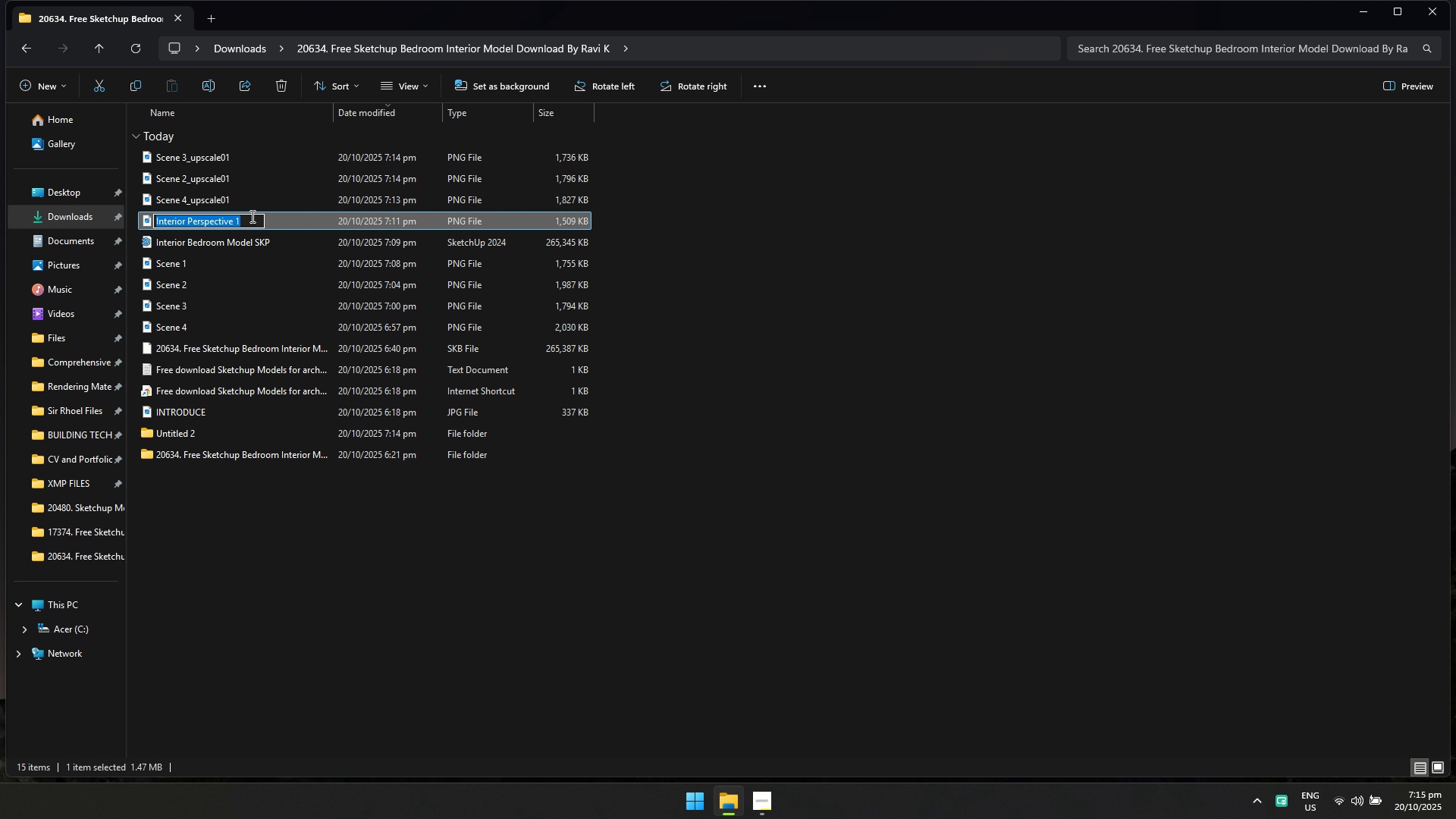 
key(Control+C)
 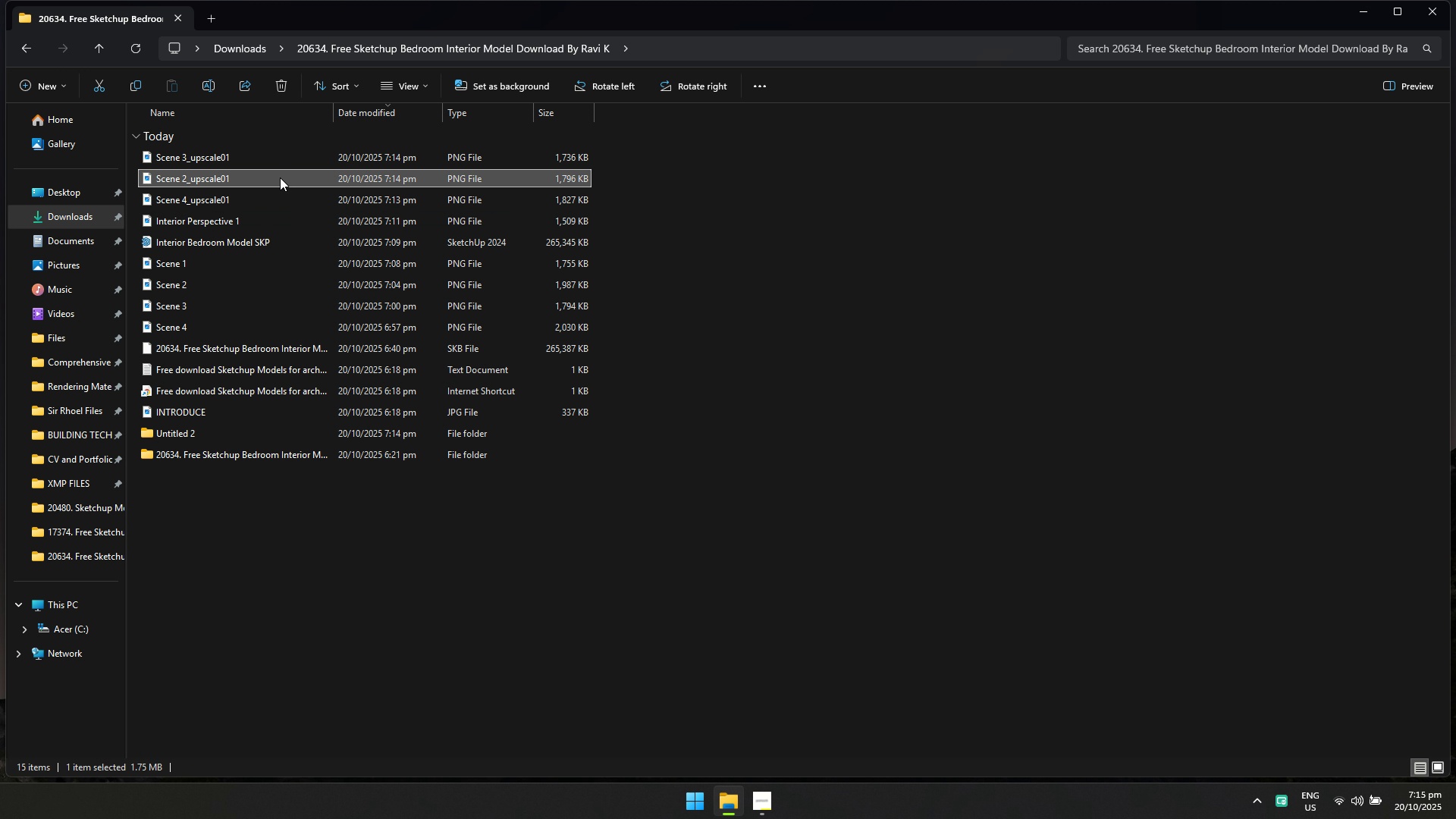 
key(Control+F2)
 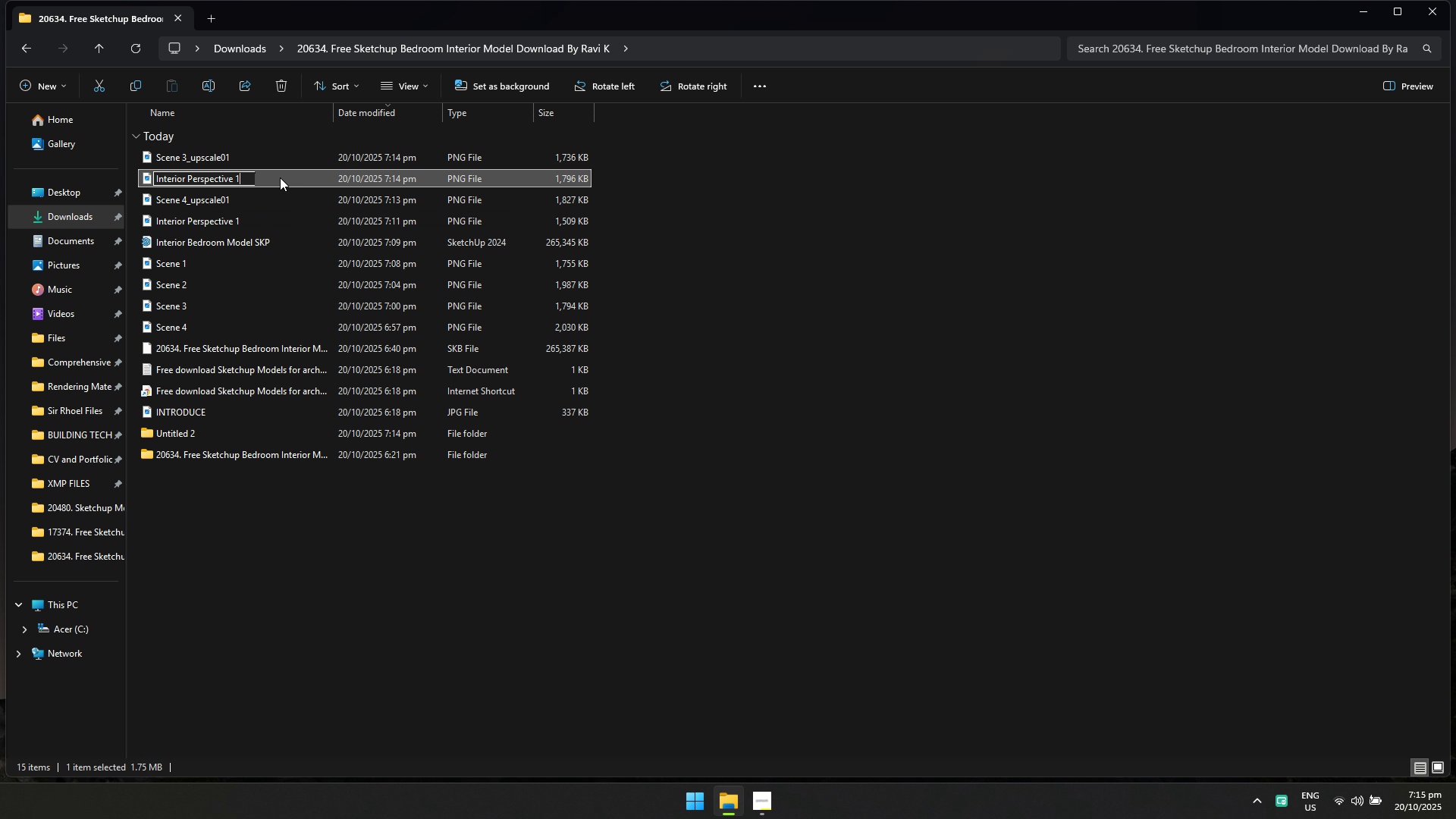 
key(Control+V)
 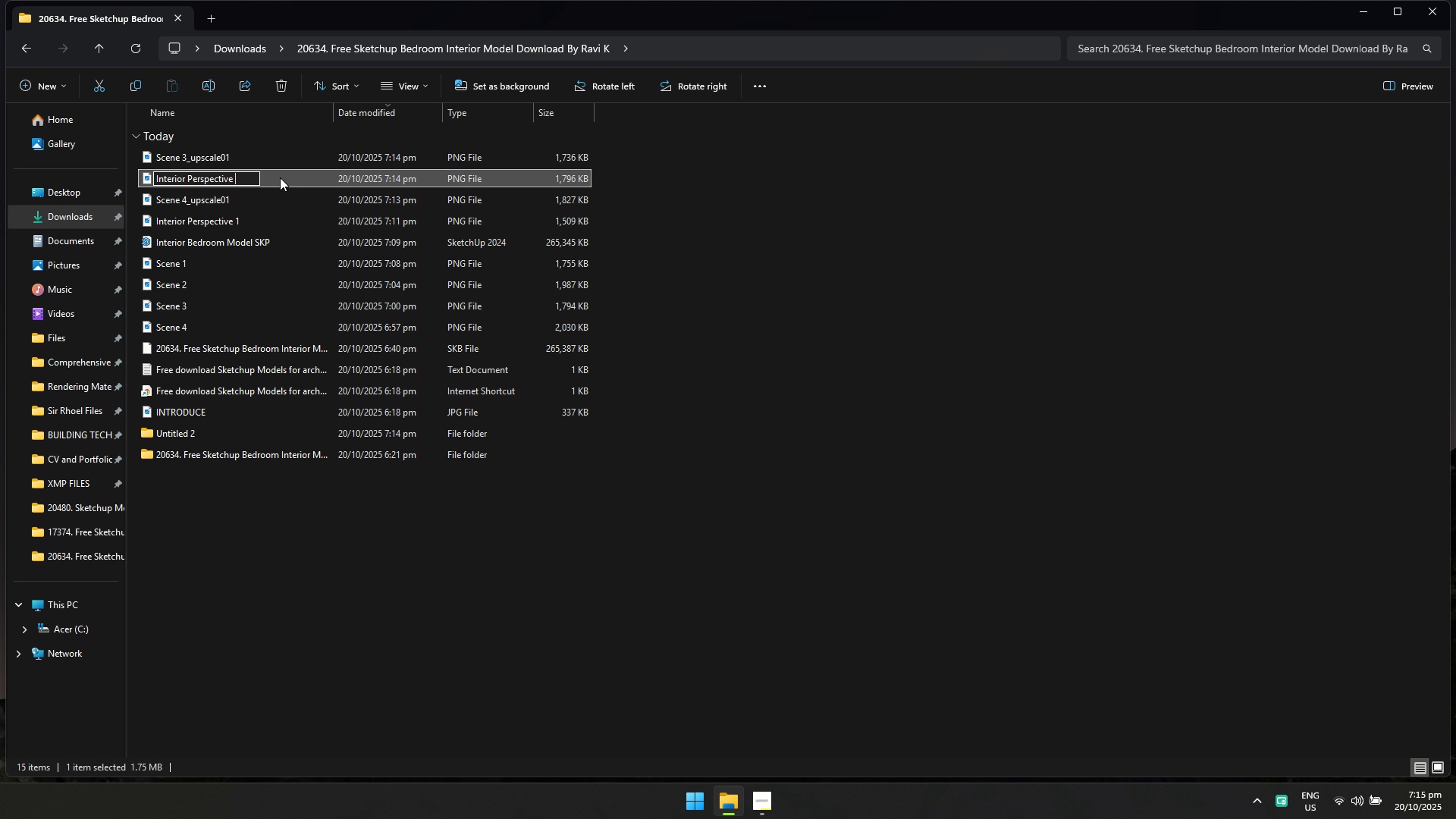 
key(Backspace)
 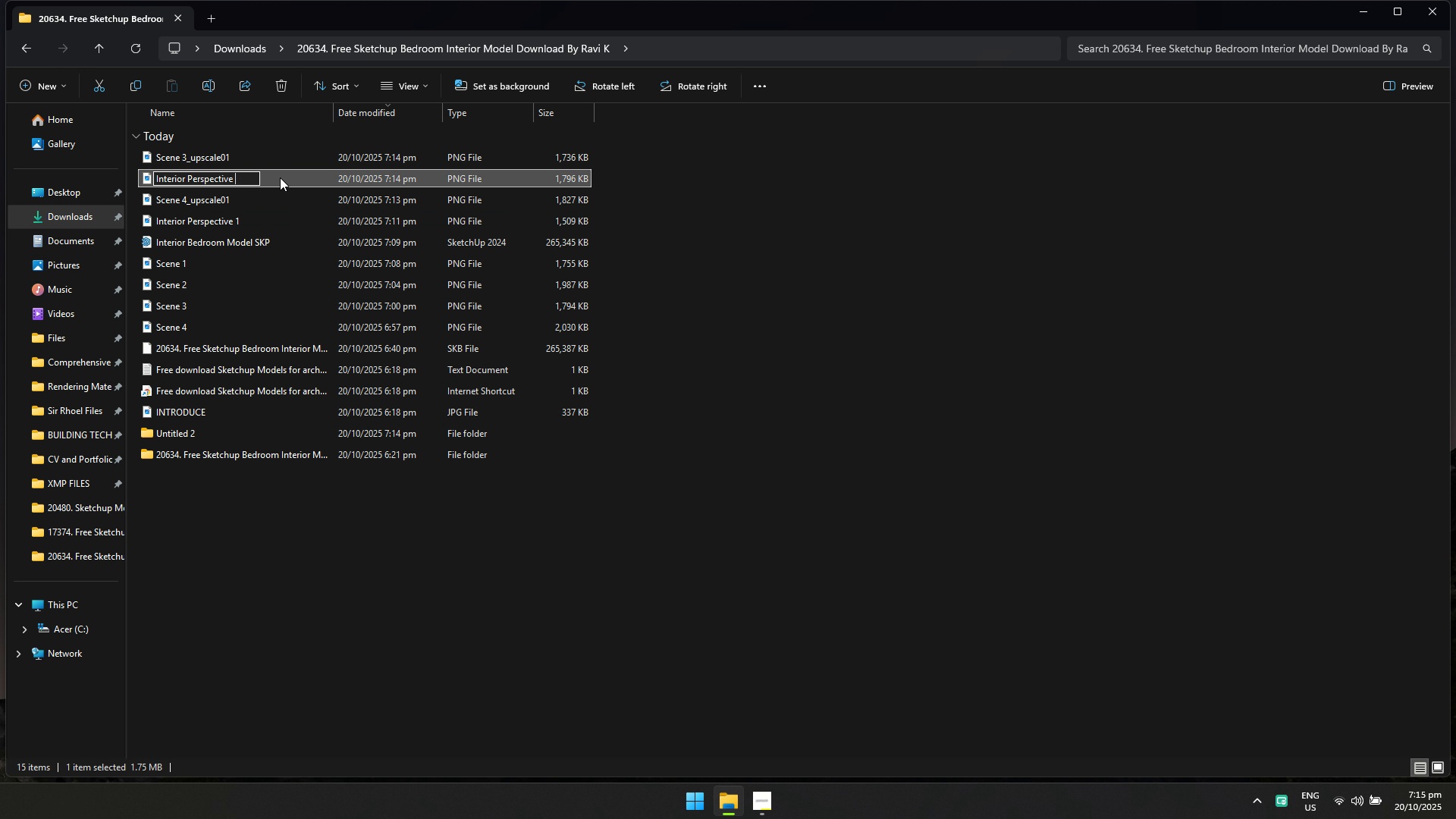 
key(2)
 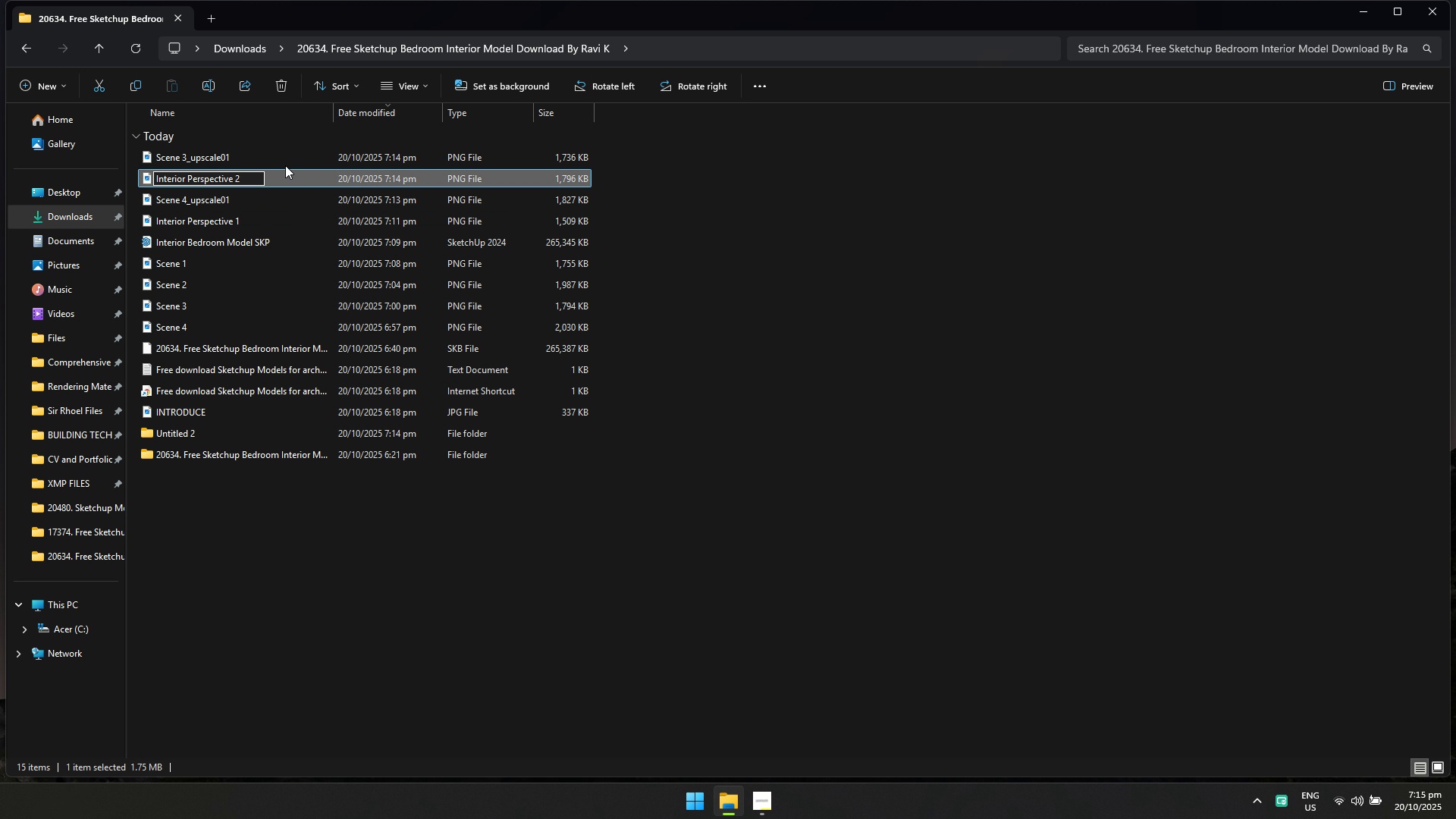 
left_click([285, 160])
 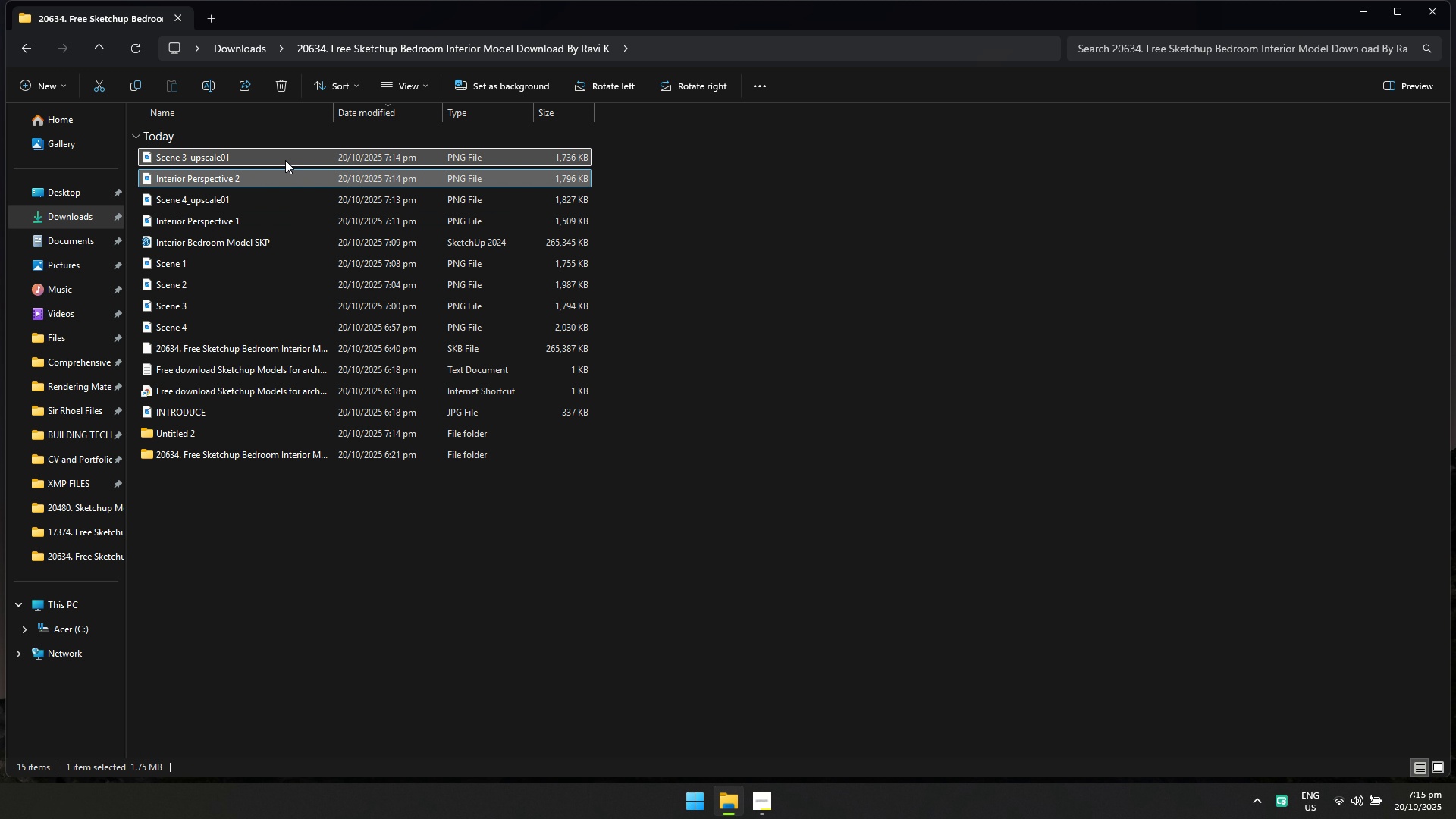 
key(F2)
 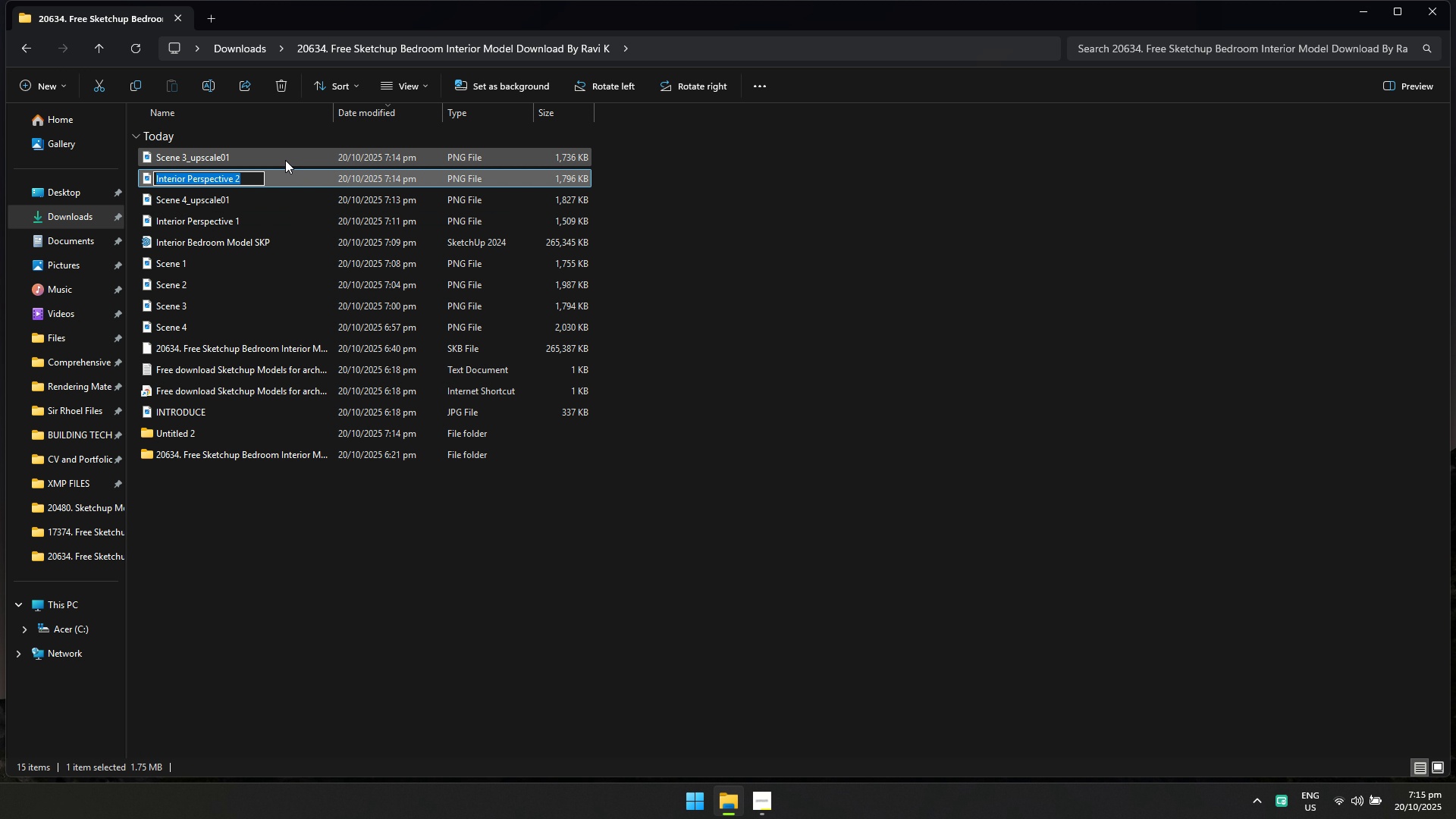 
key(Control+ControlLeft)
 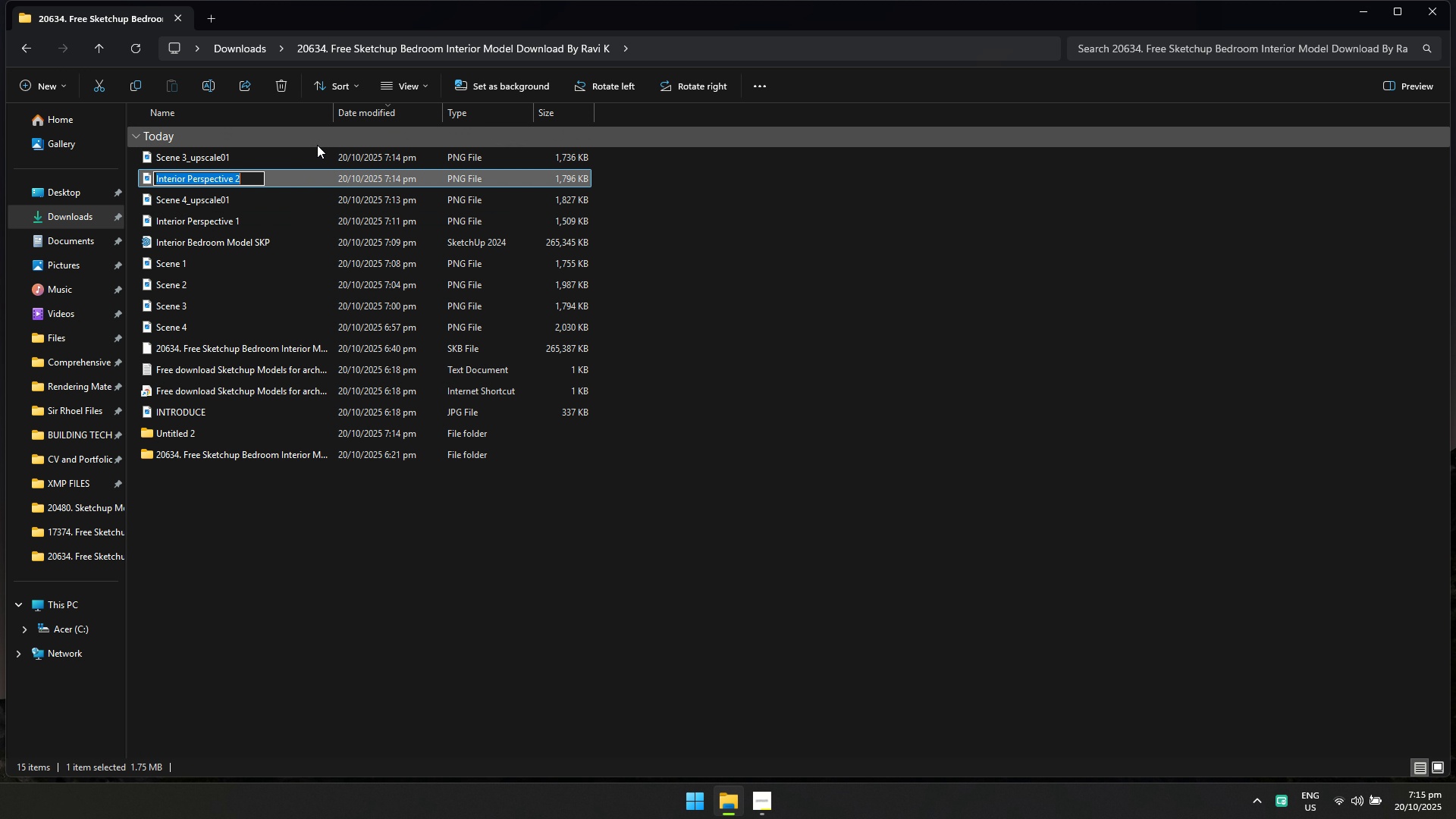 
left_click([328, 151])
 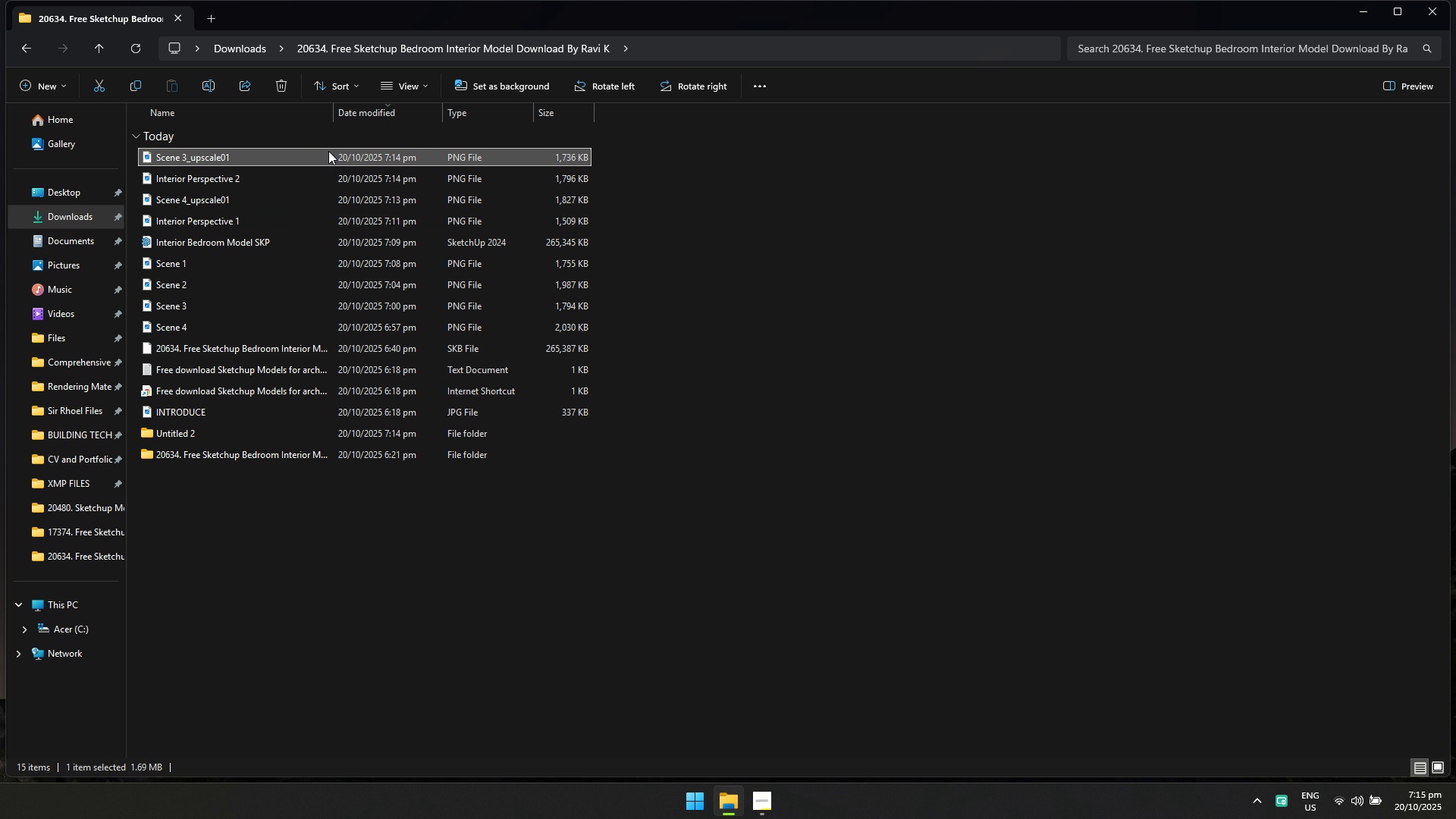 
key(F2)
 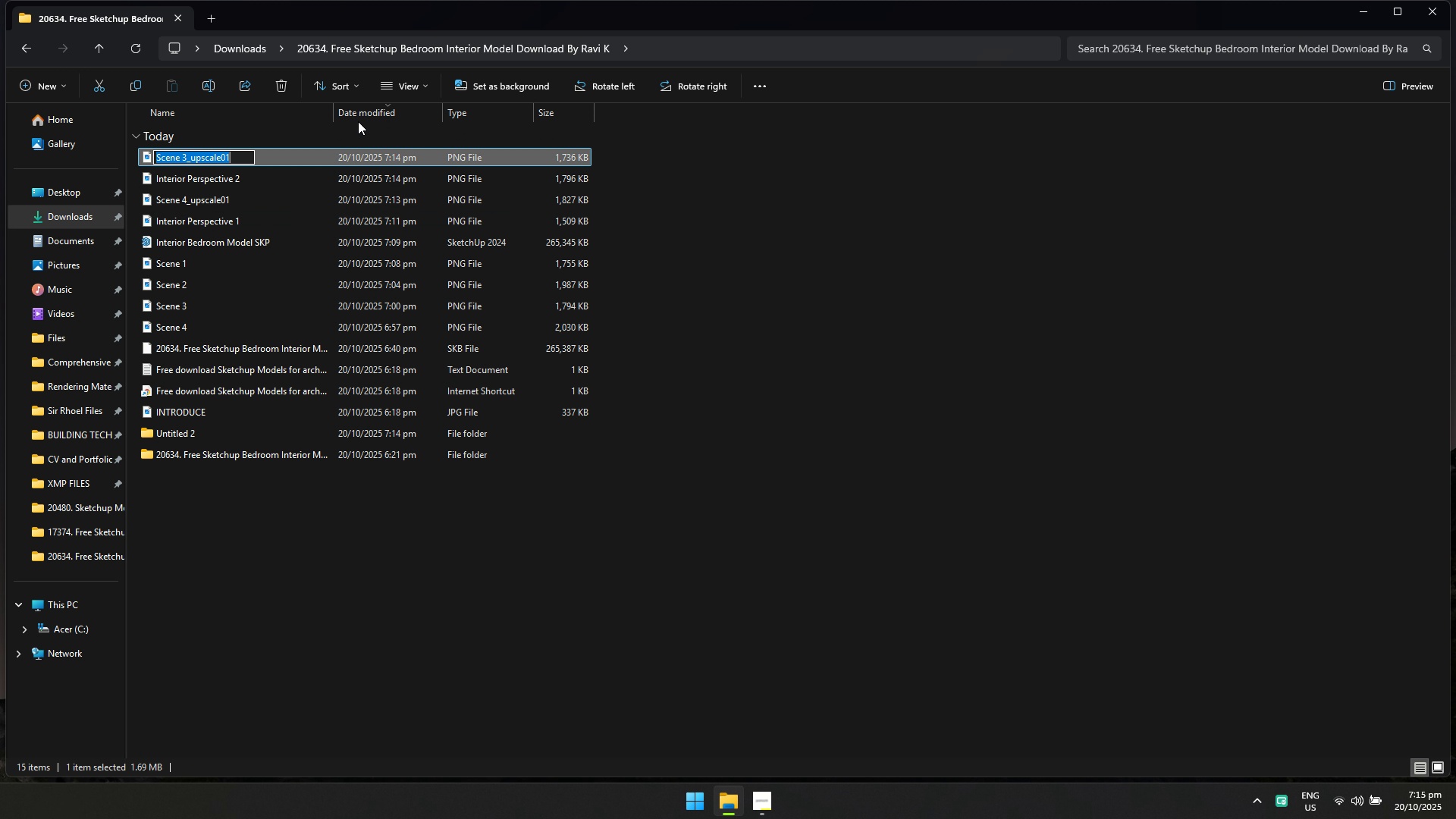 
key(Control+V)
 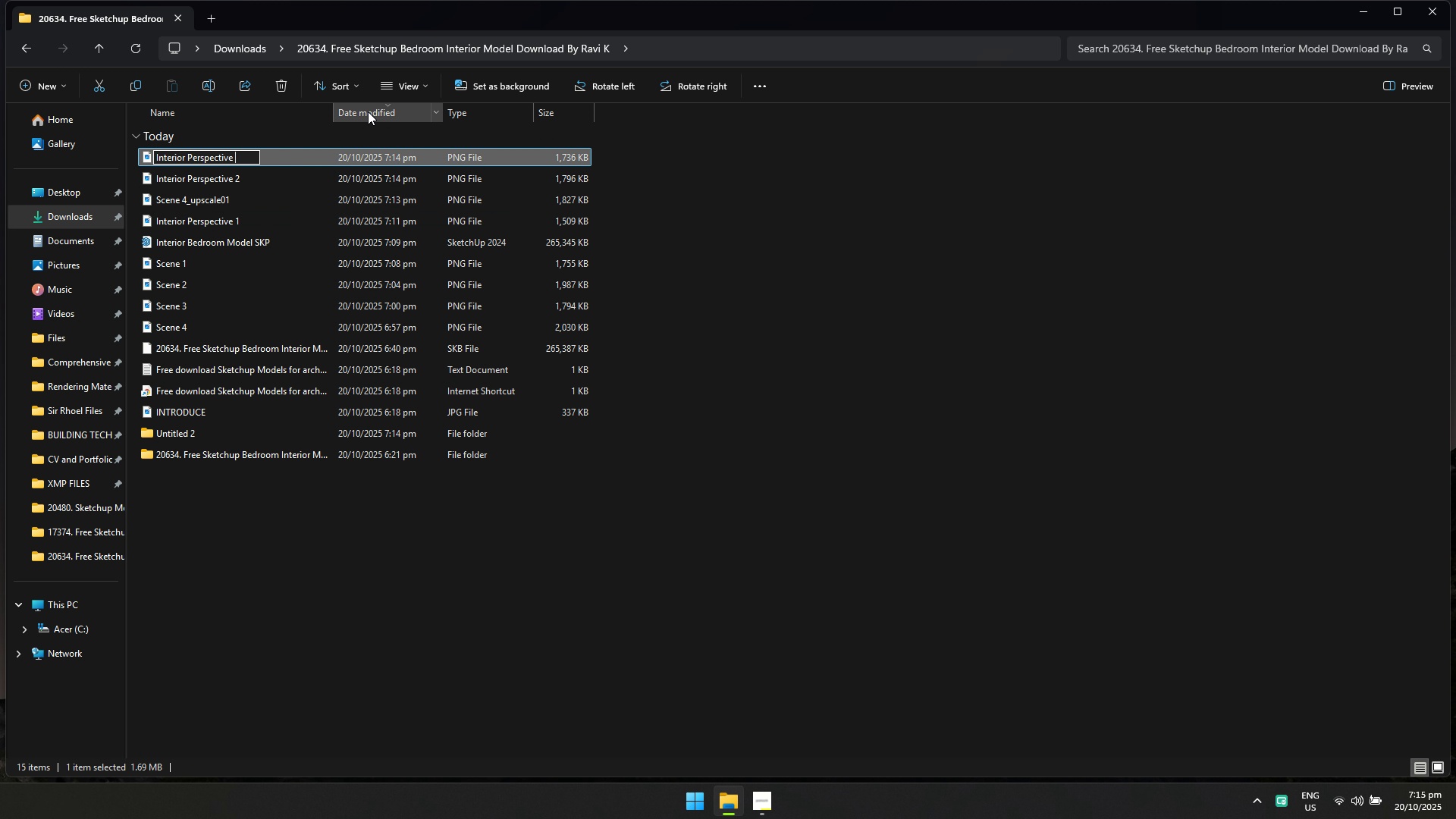 
key(Backspace)
 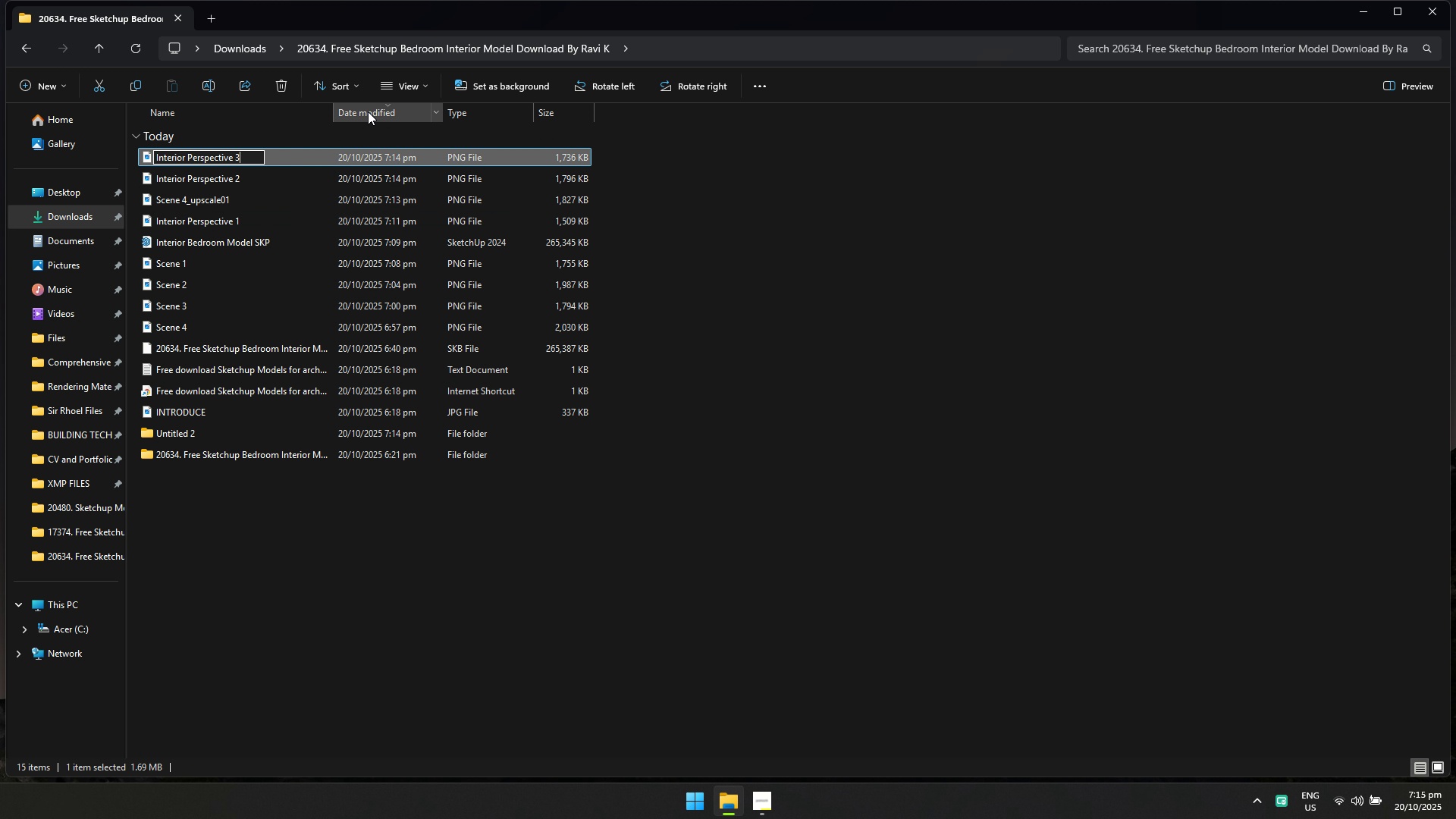 
key(3)
 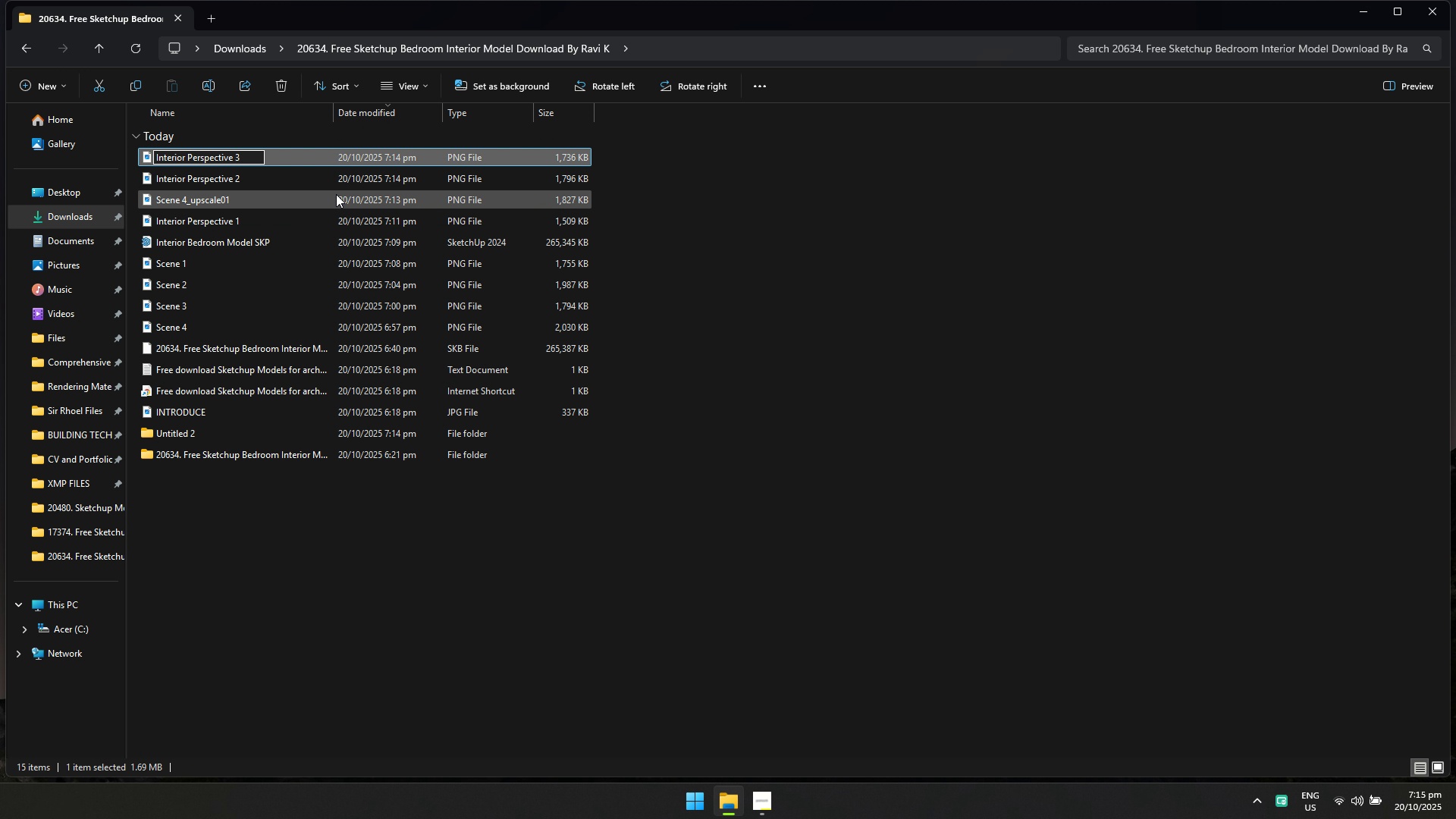 
left_click([336, 197])
 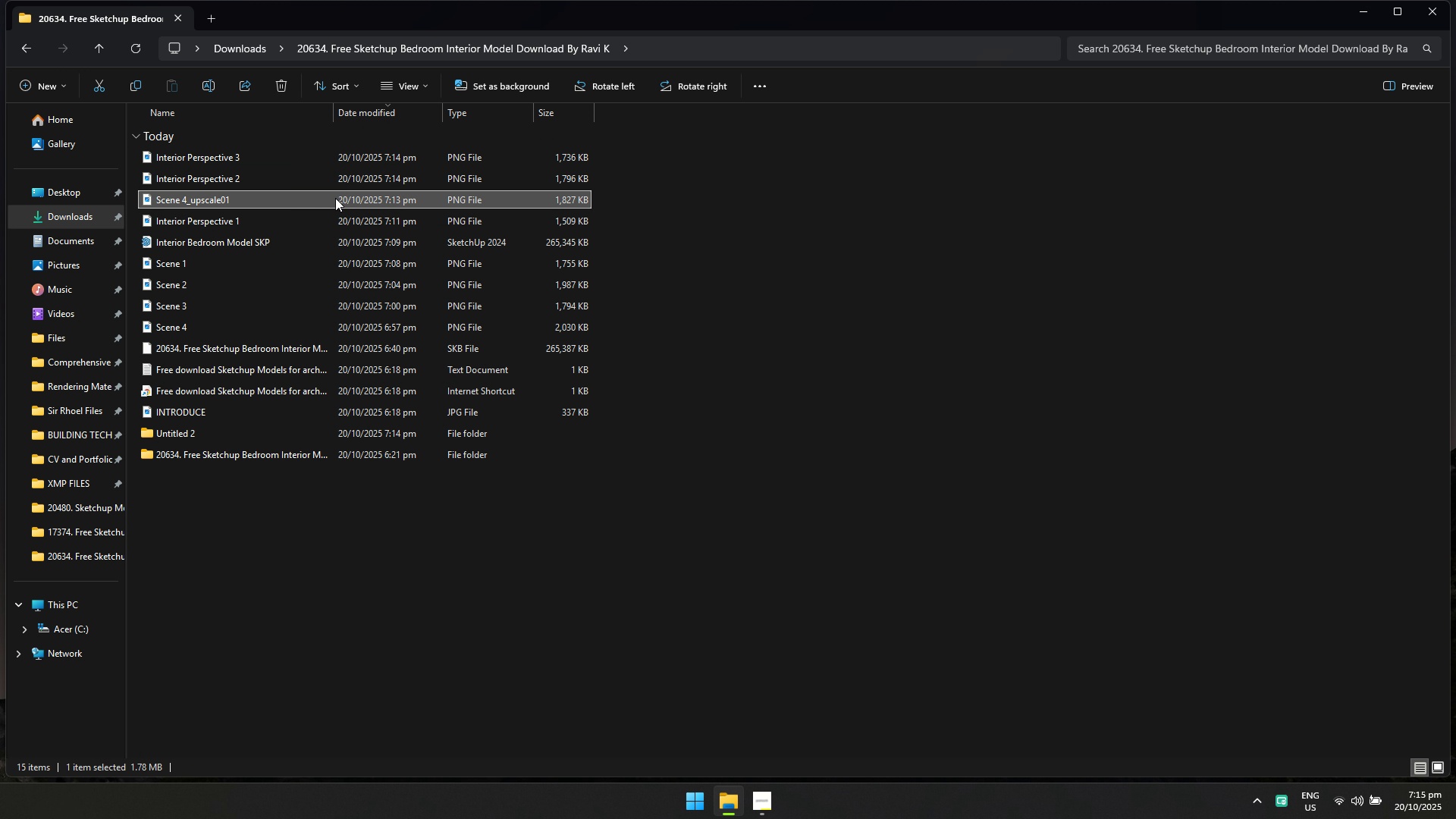 
key(F2)
 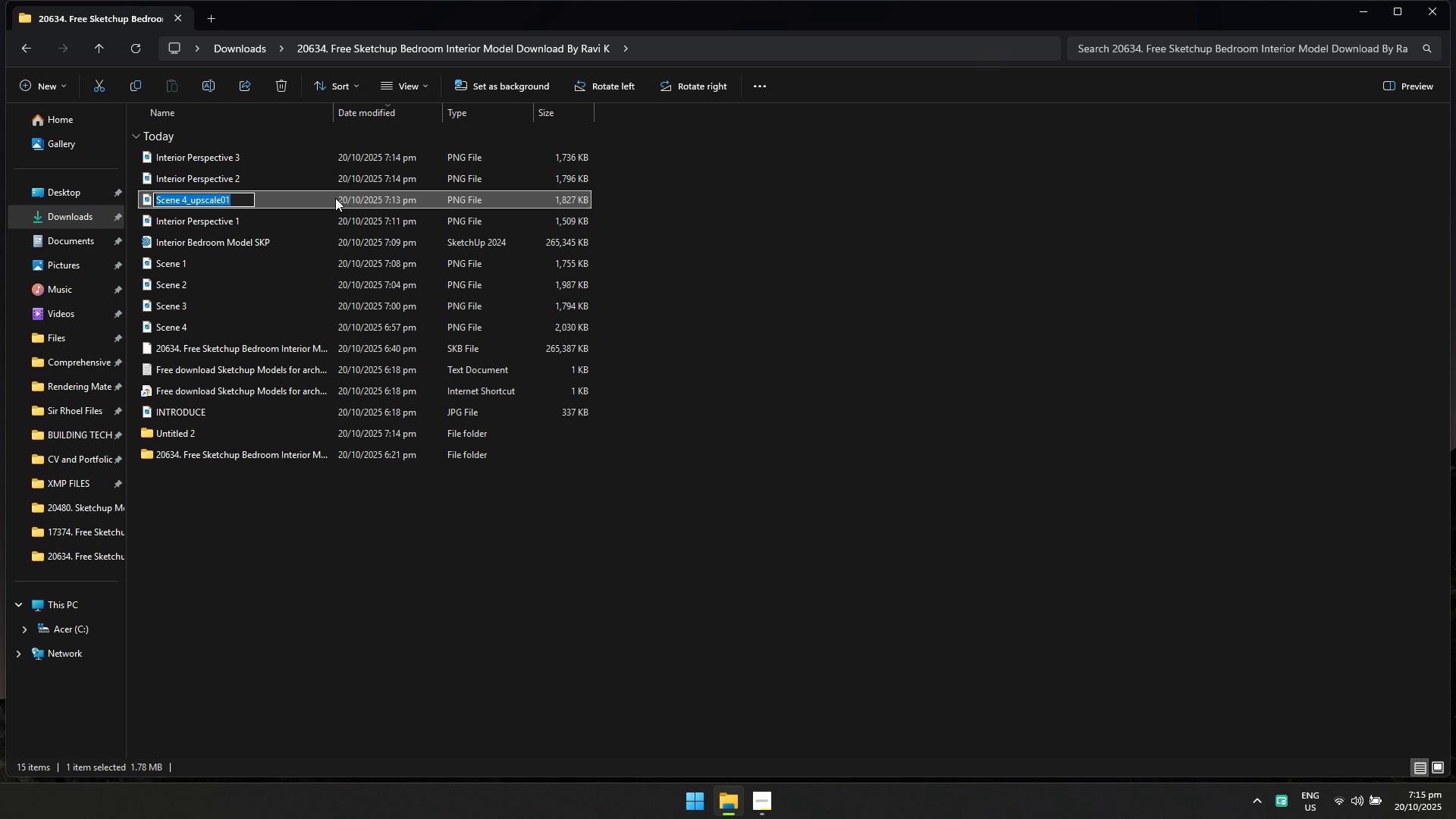 
key(Control+V)
 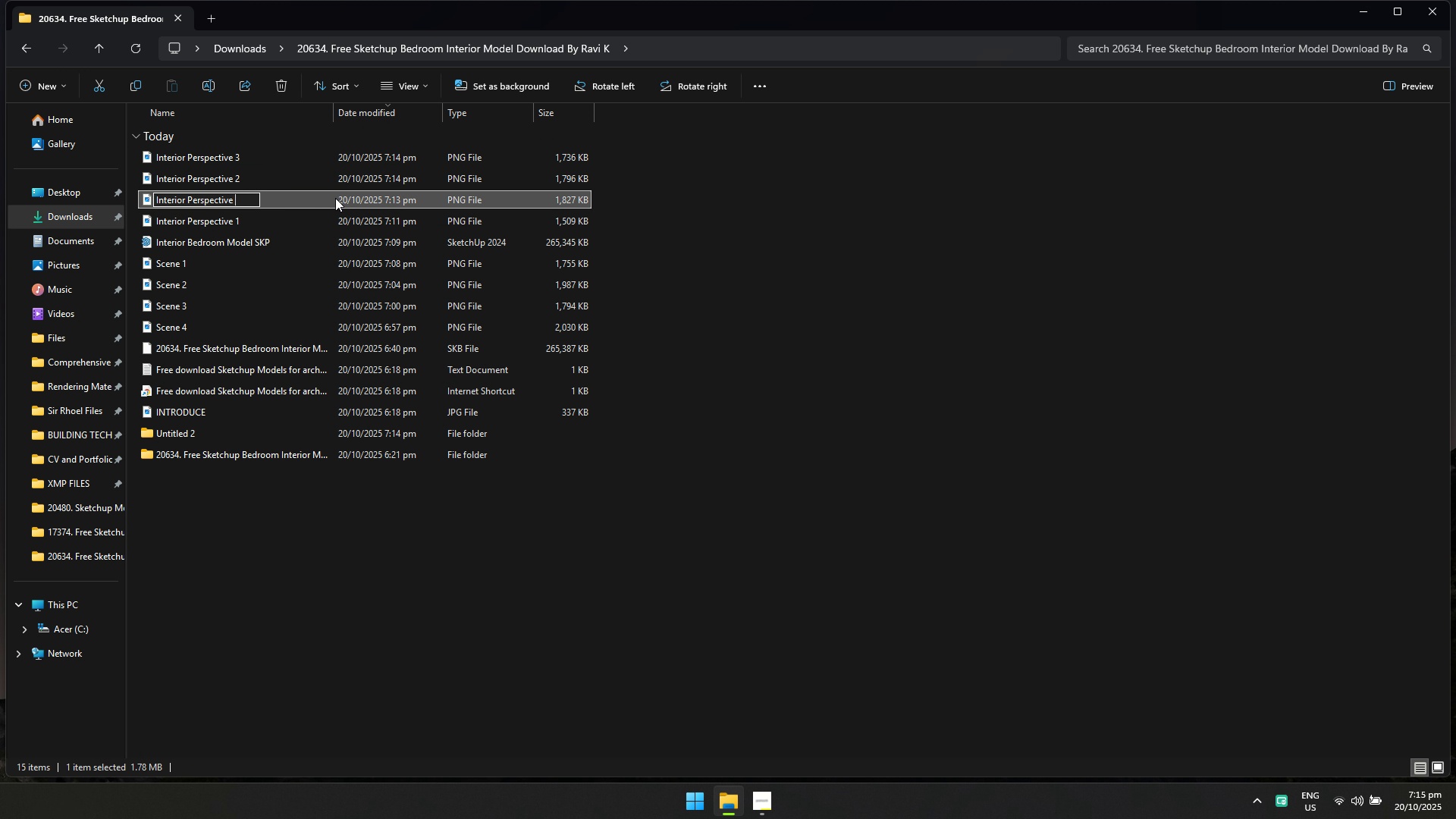 
key(Backspace)
 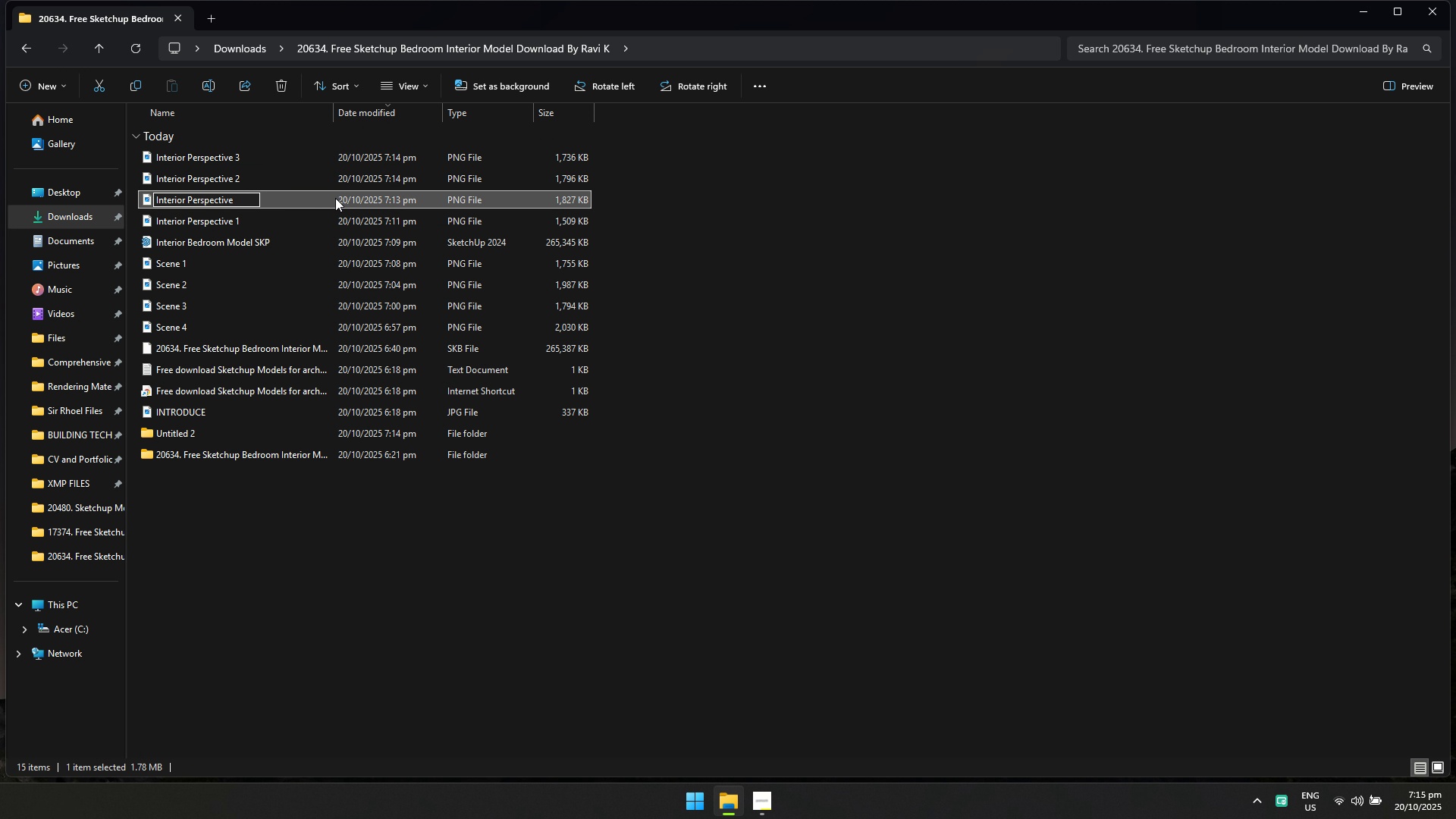 
key(4)
 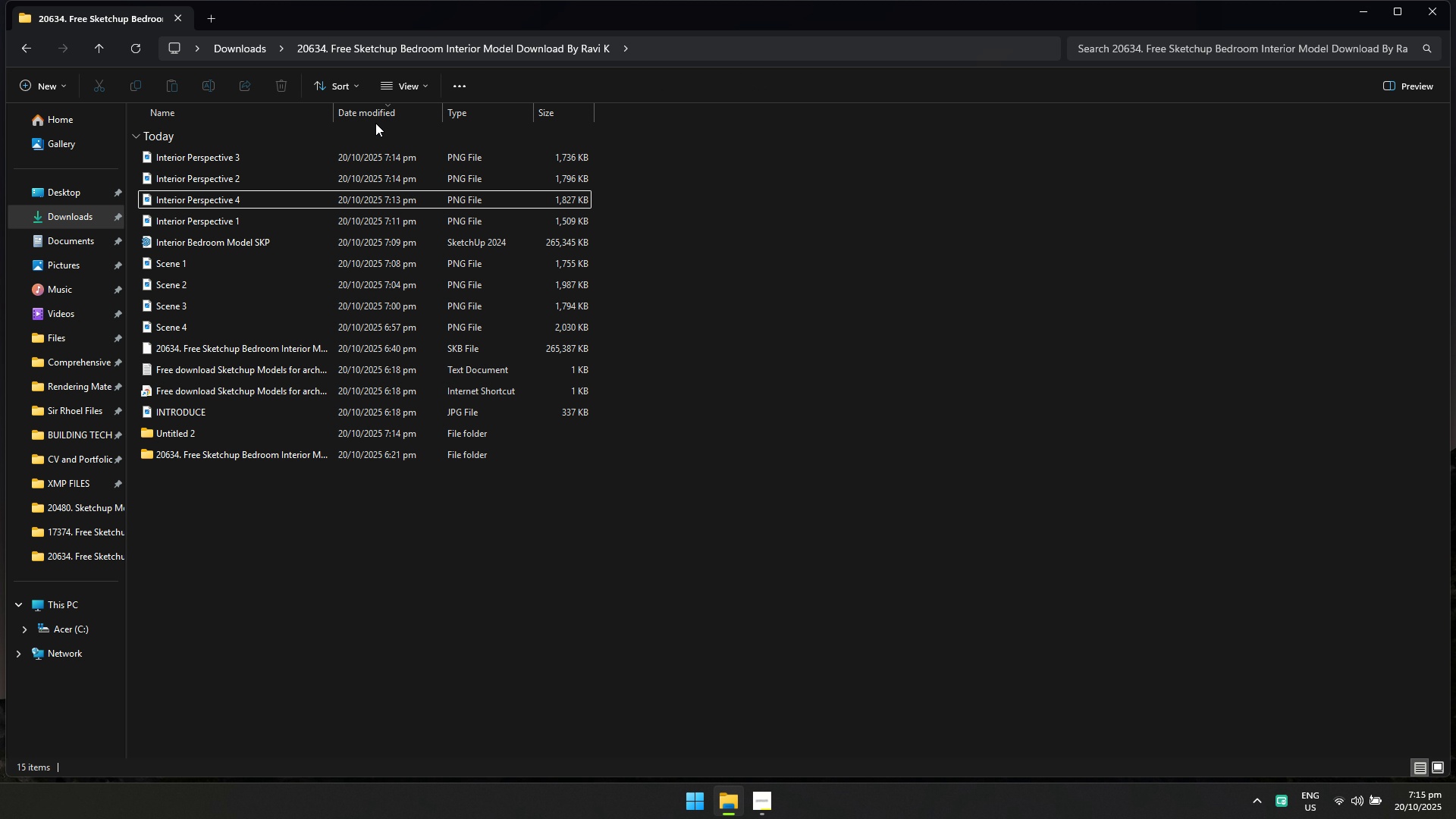 
left_click([295, 118])
 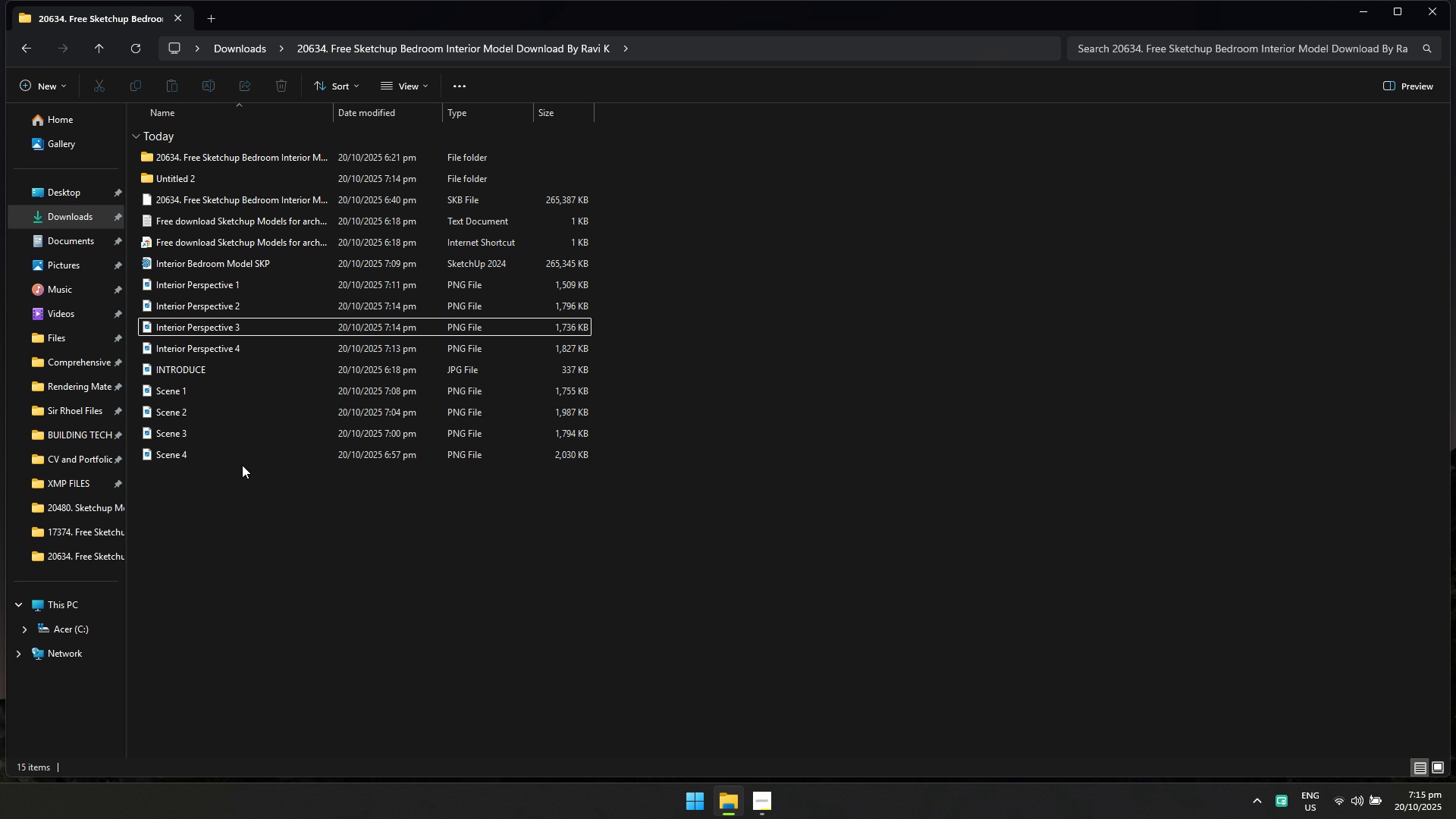 
double_click([246, 456])
 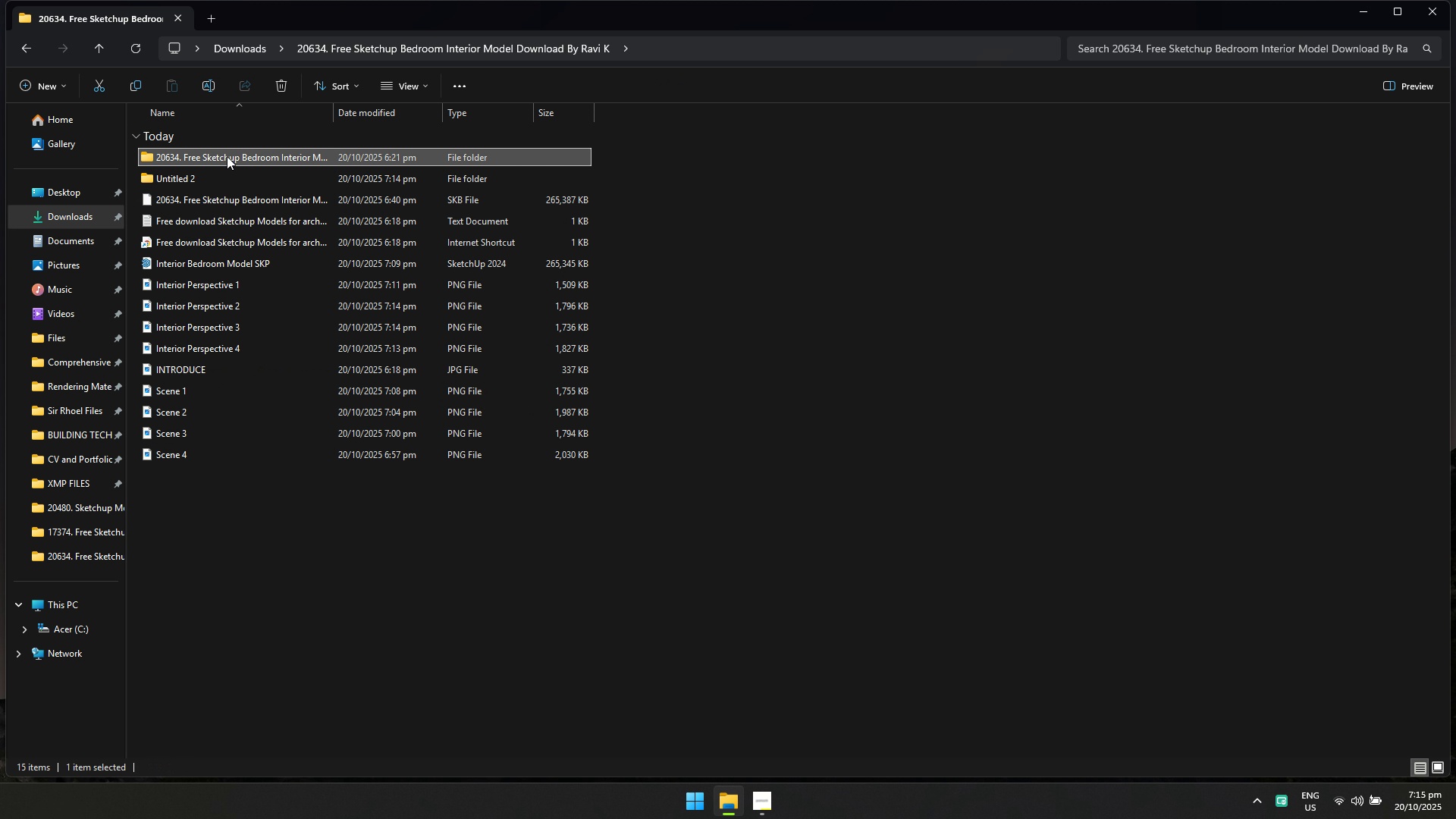 
left_click([227, 156])
 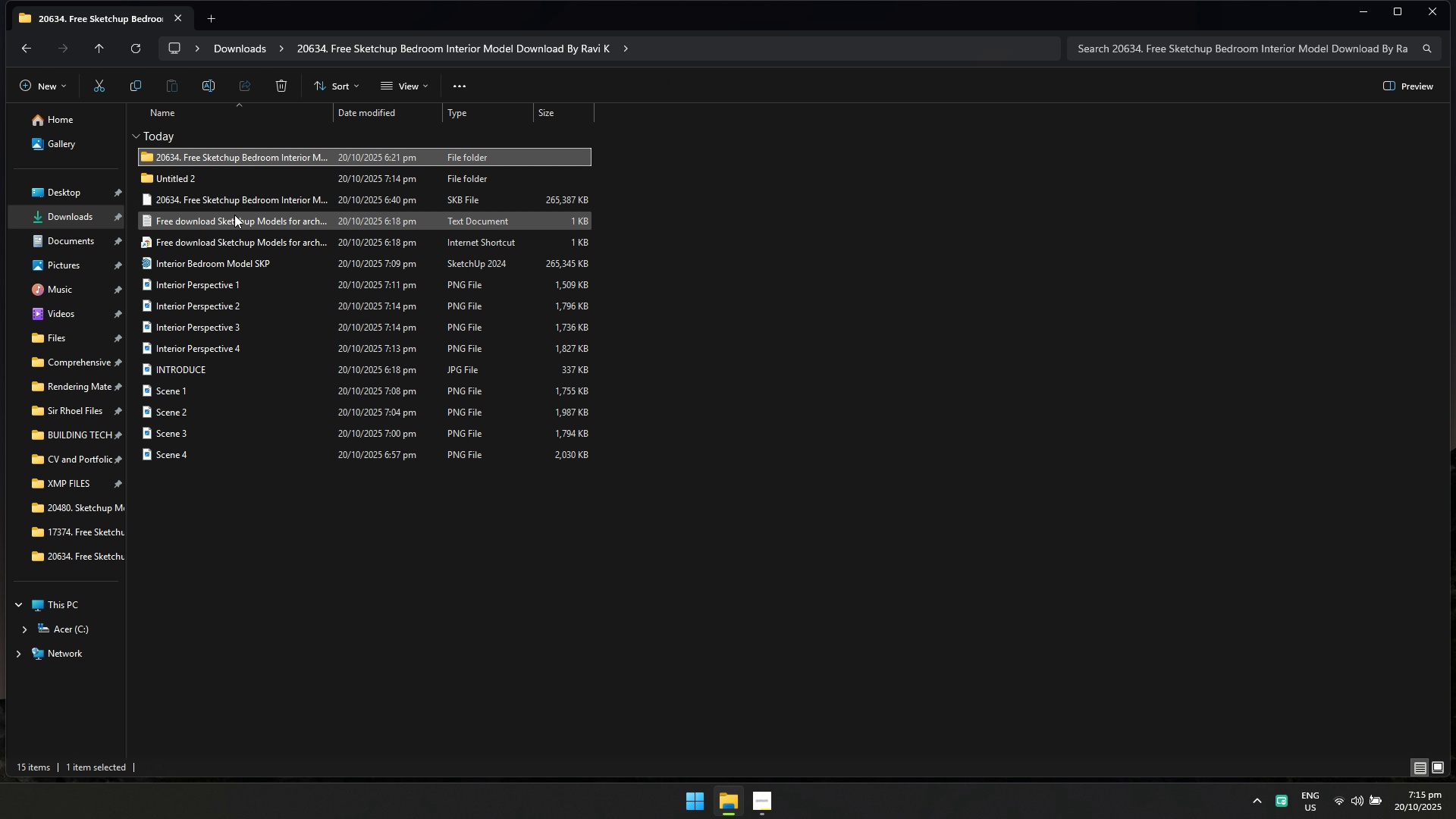 
hold_key(key=ShiftLeft, duration=0.53)
left_click([237, 238])
 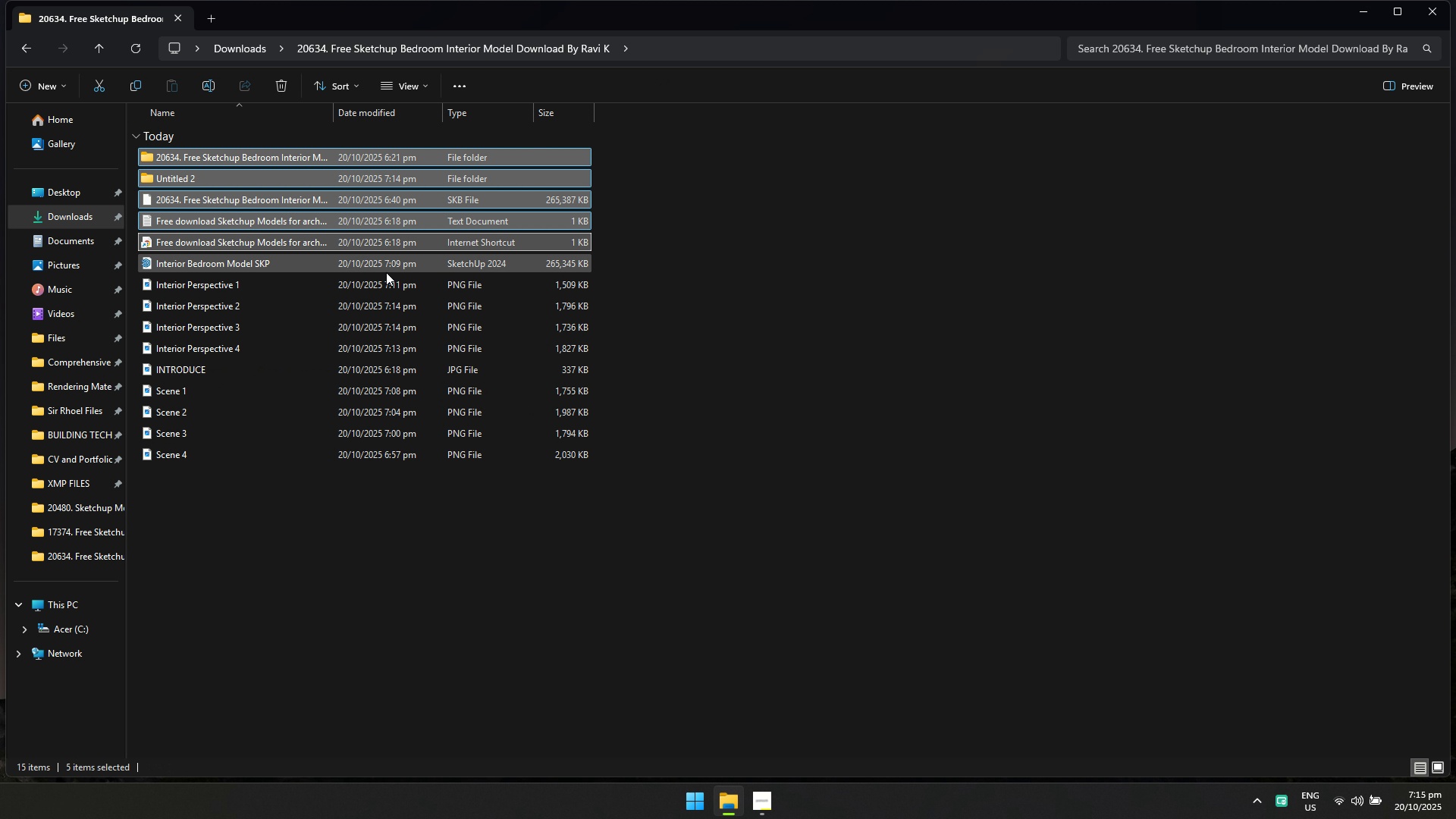 
hold_key(key=ControlLeft, duration=1.5)
 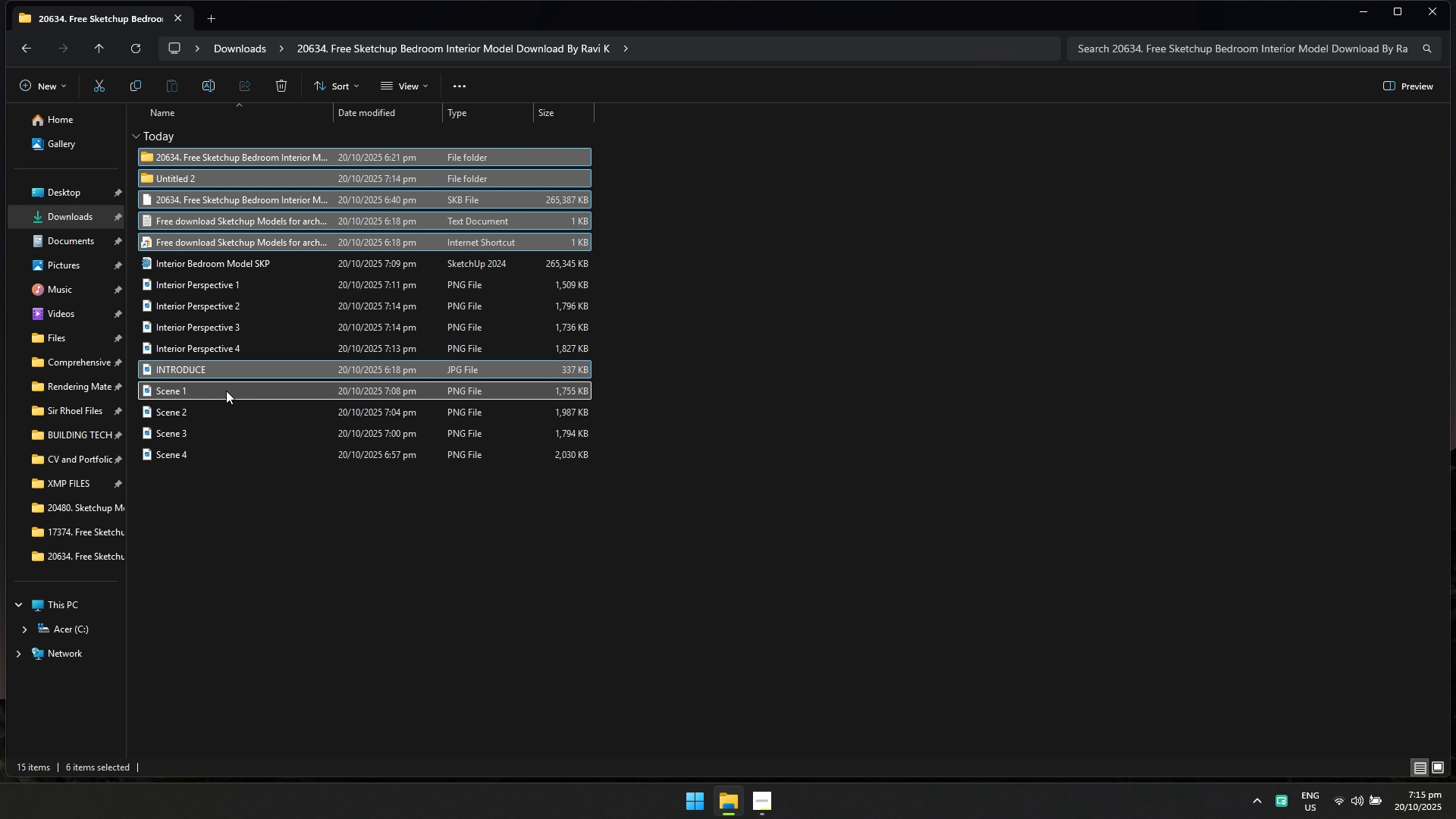 
hold_key(key=ControlLeft, duration=1.52)
left_click([229, 371])
 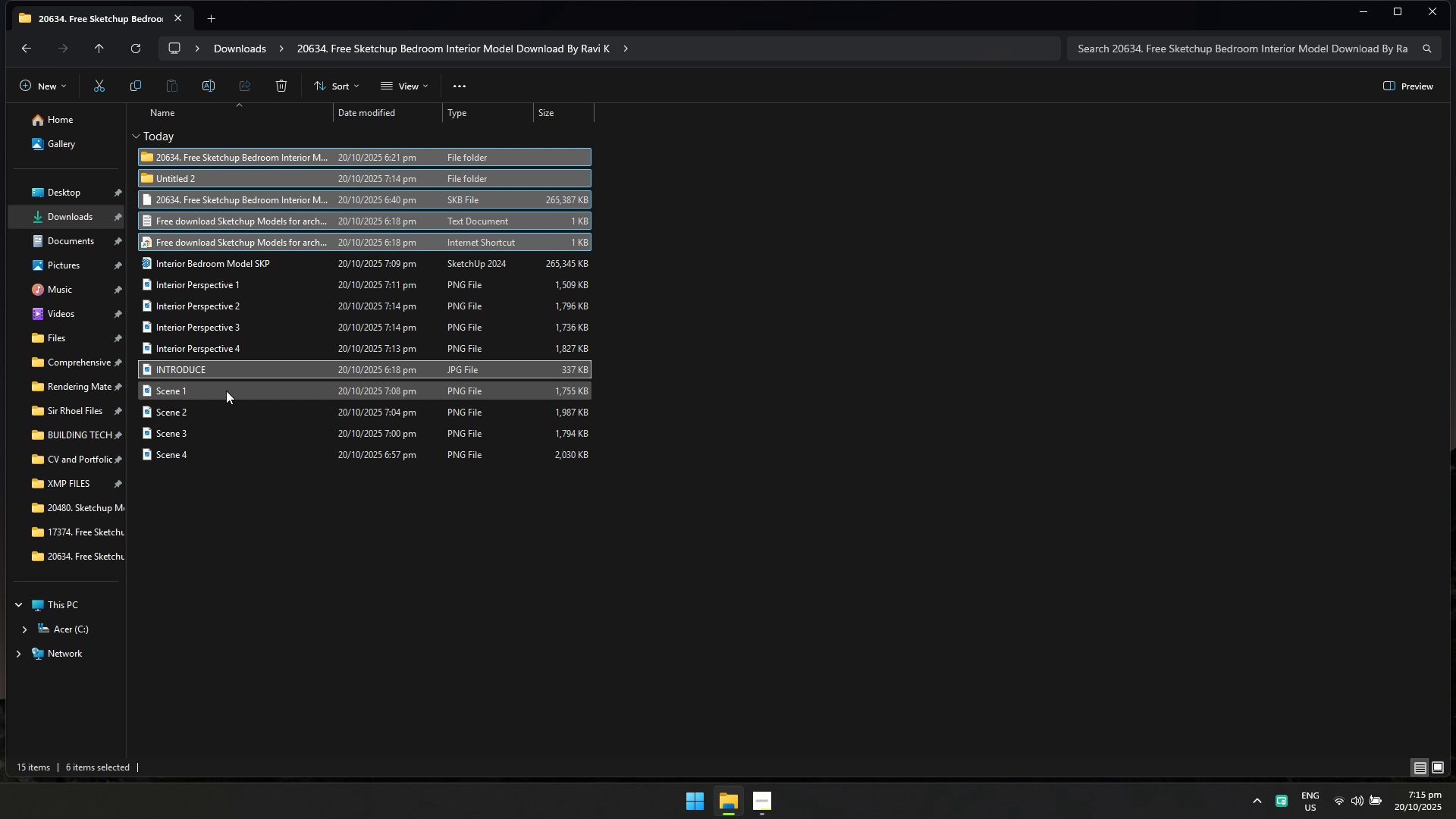 
double_click([226, 391])
 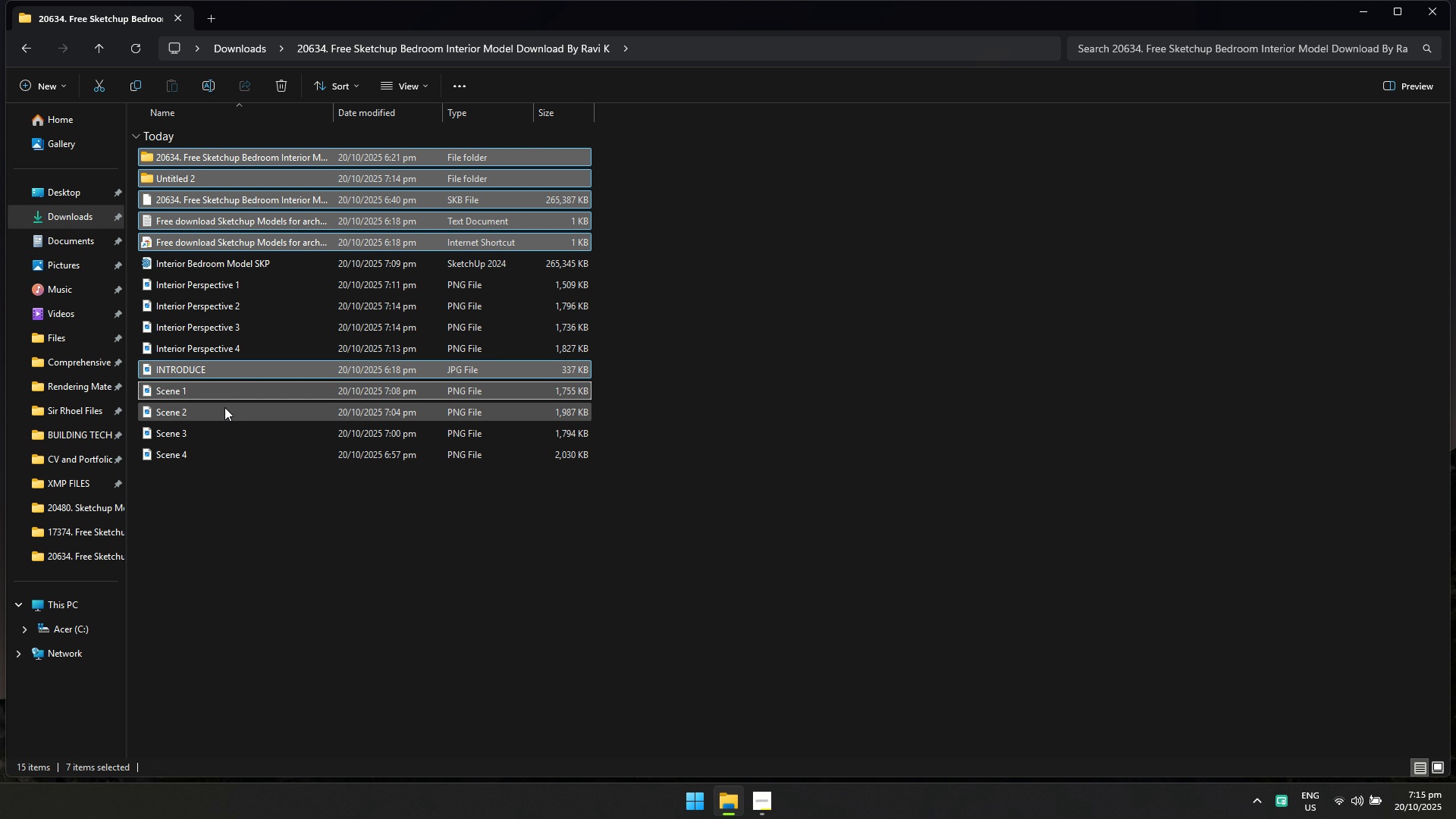 
triple_click([224, 407])
 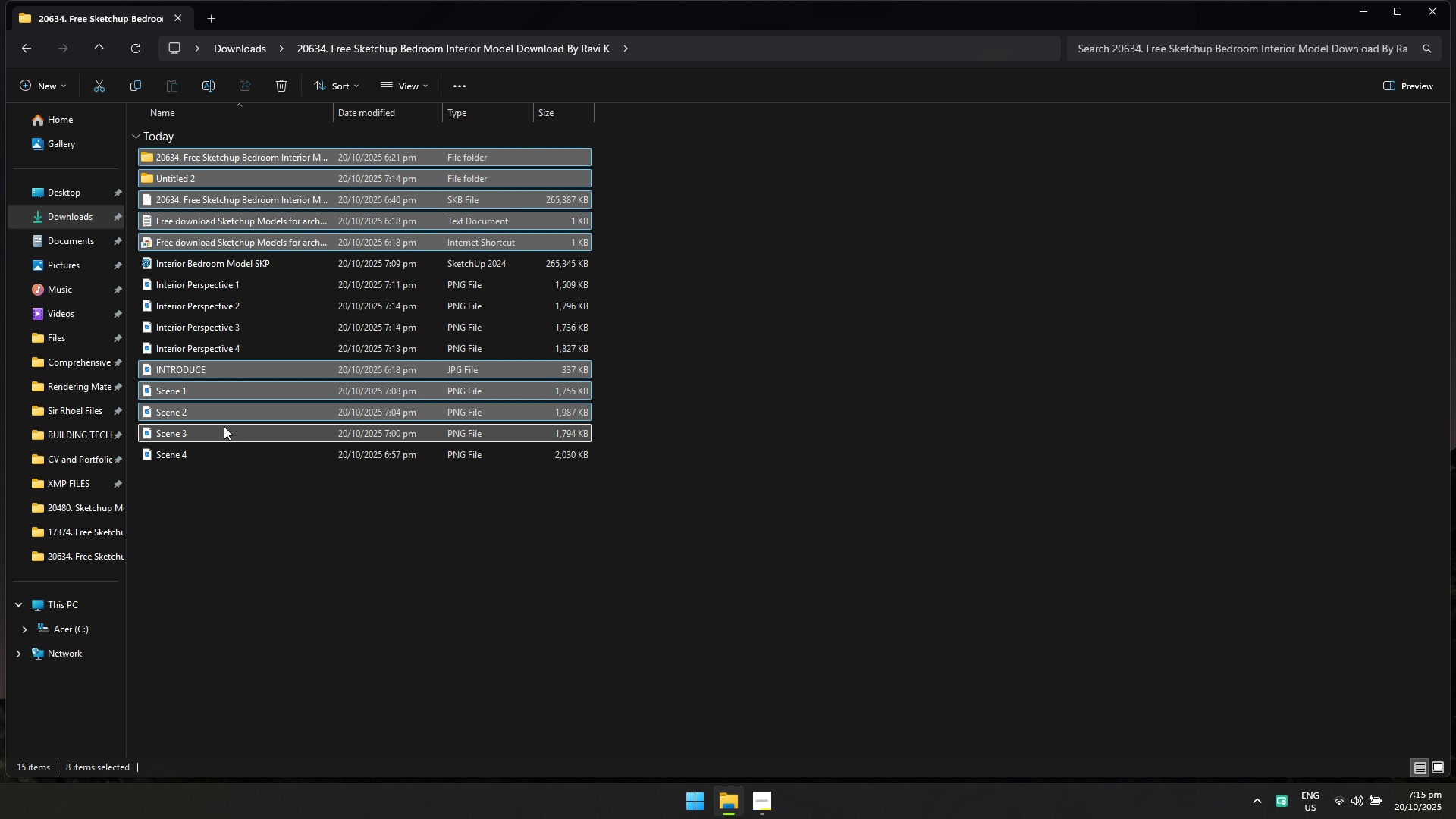 
triple_click([224, 426])
 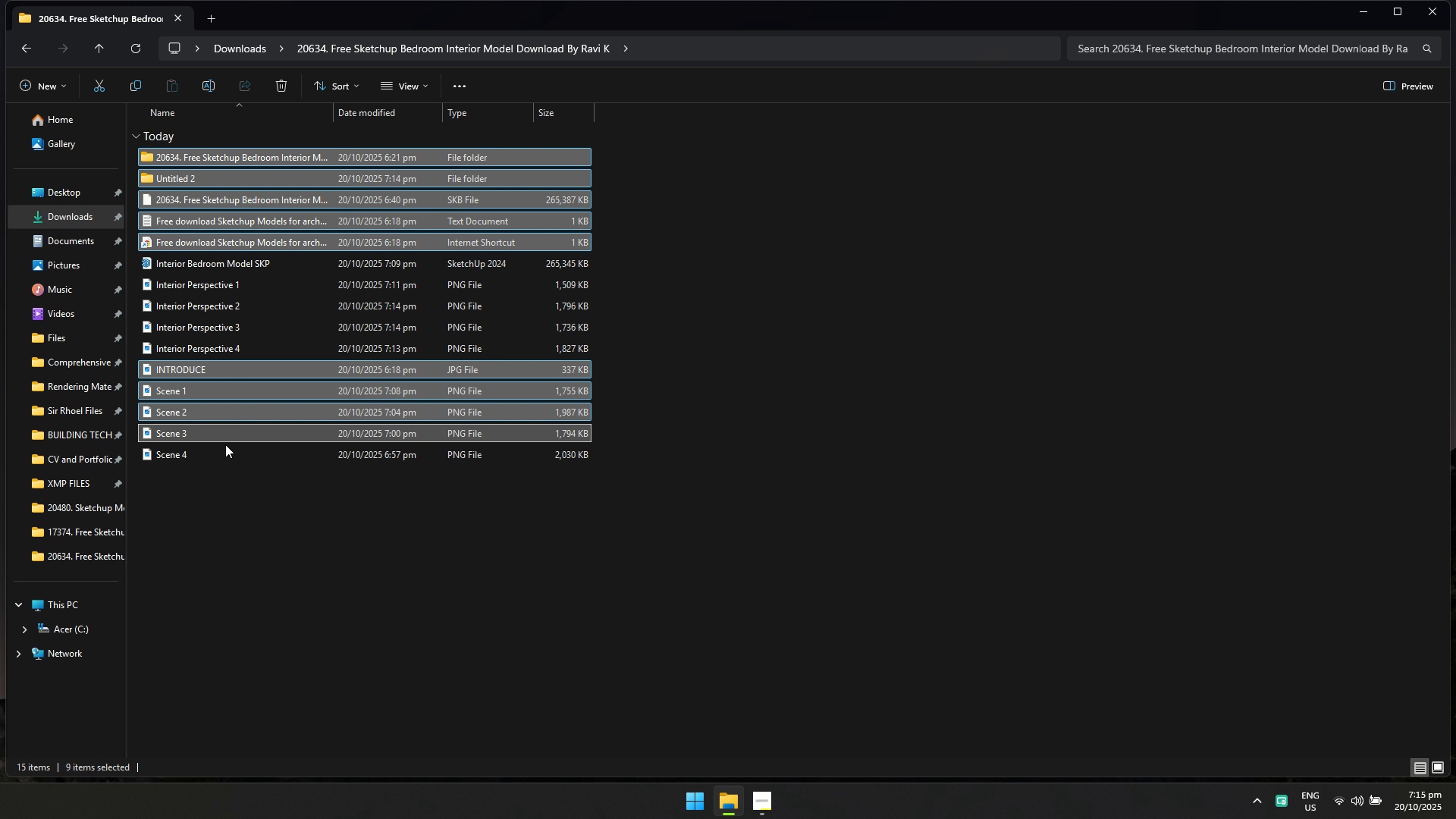 
hold_key(key=ControlLeft, duration=0.52)
left_click([227, 450])
 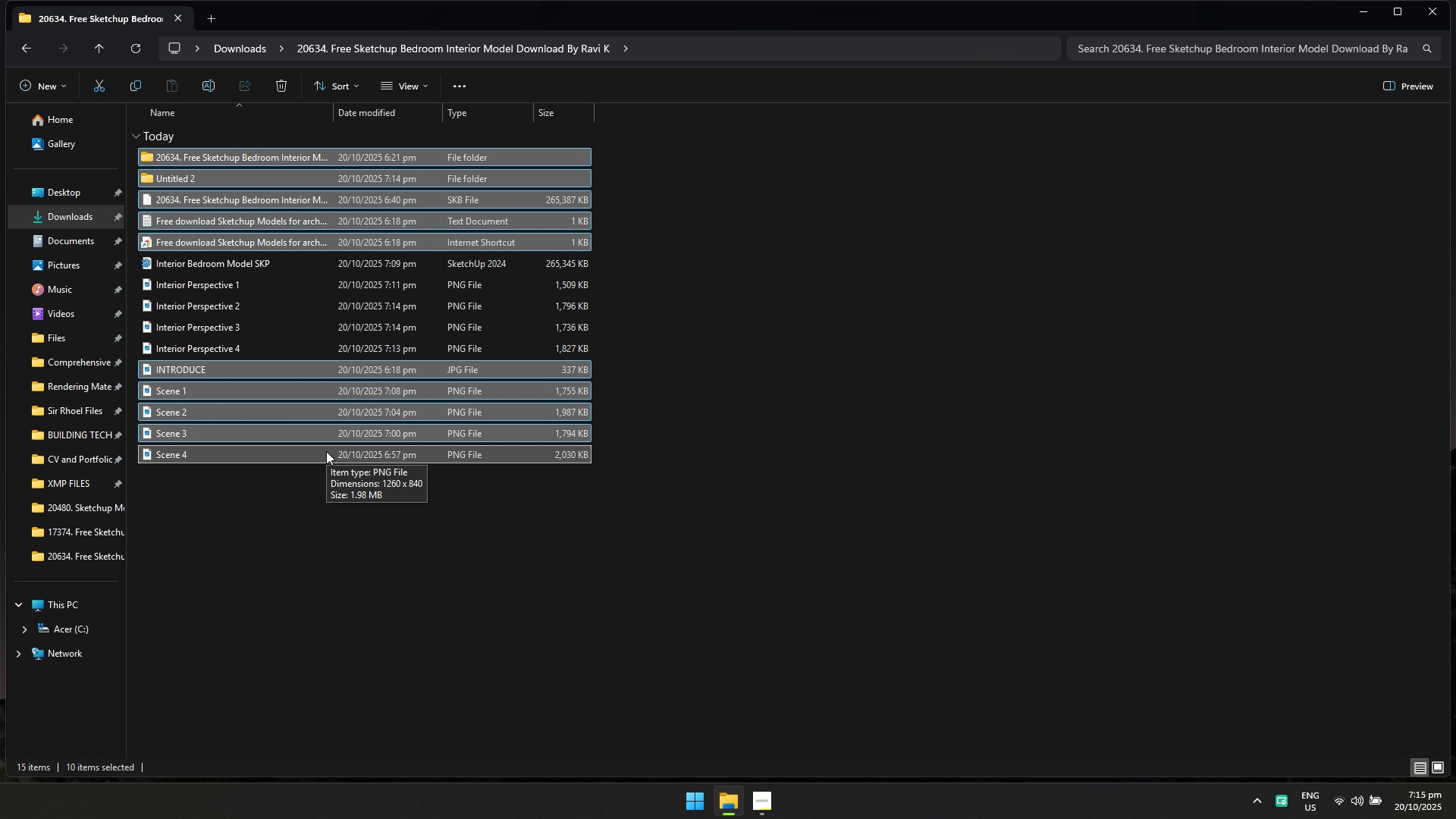 
key(Control+Shift+Delete)
 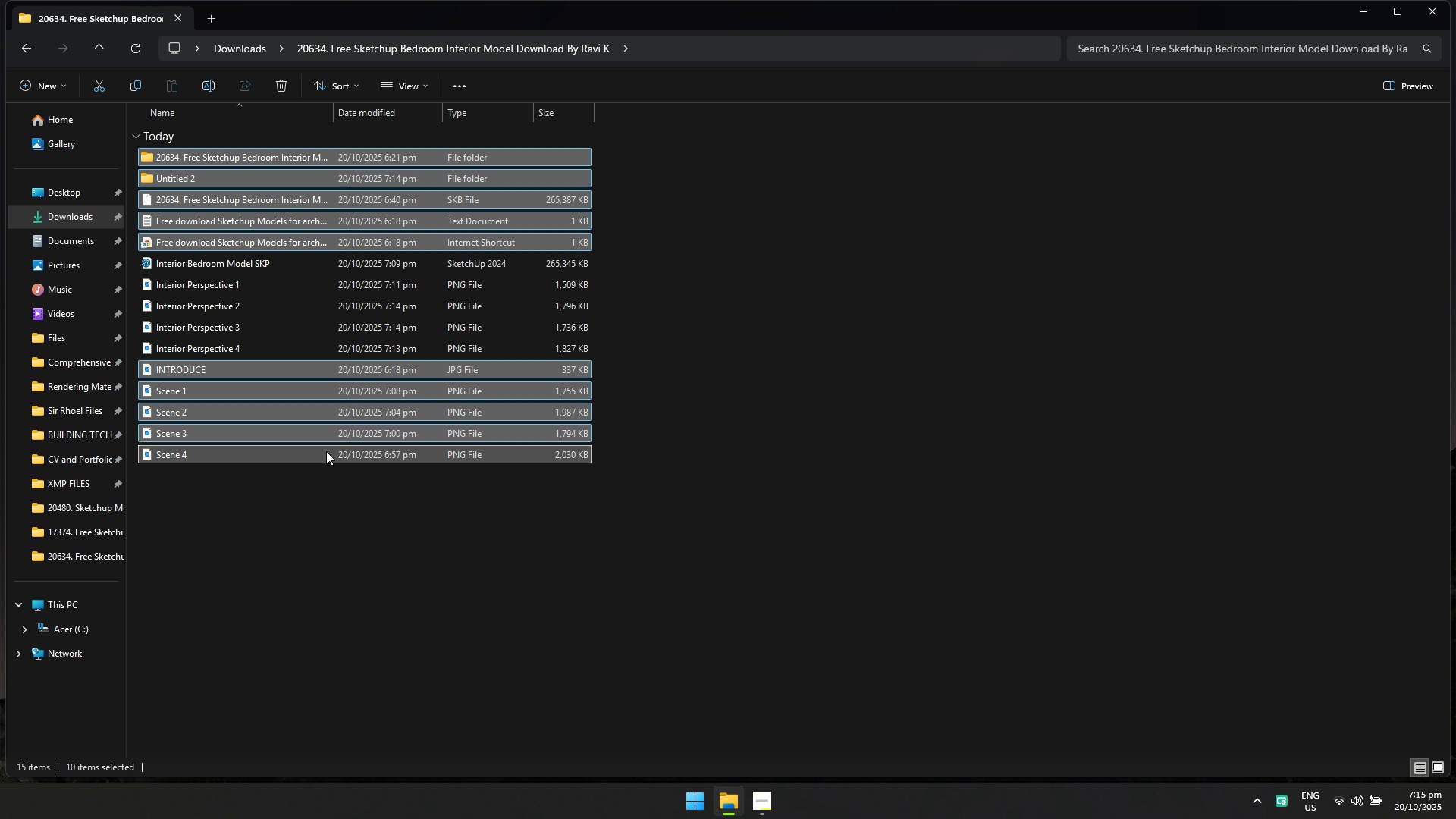 
key(Enter)
 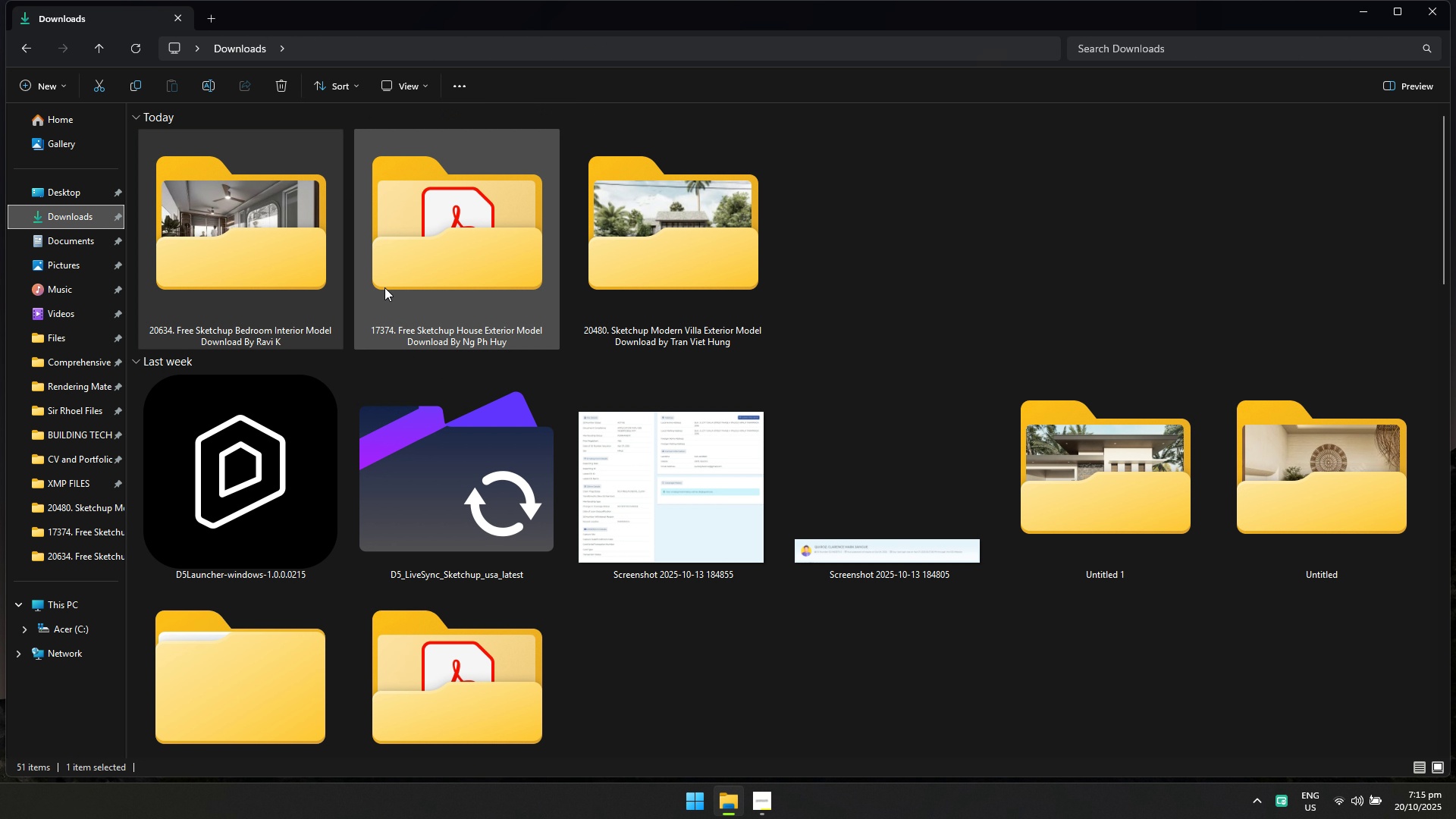 
double_click([436, 280])
 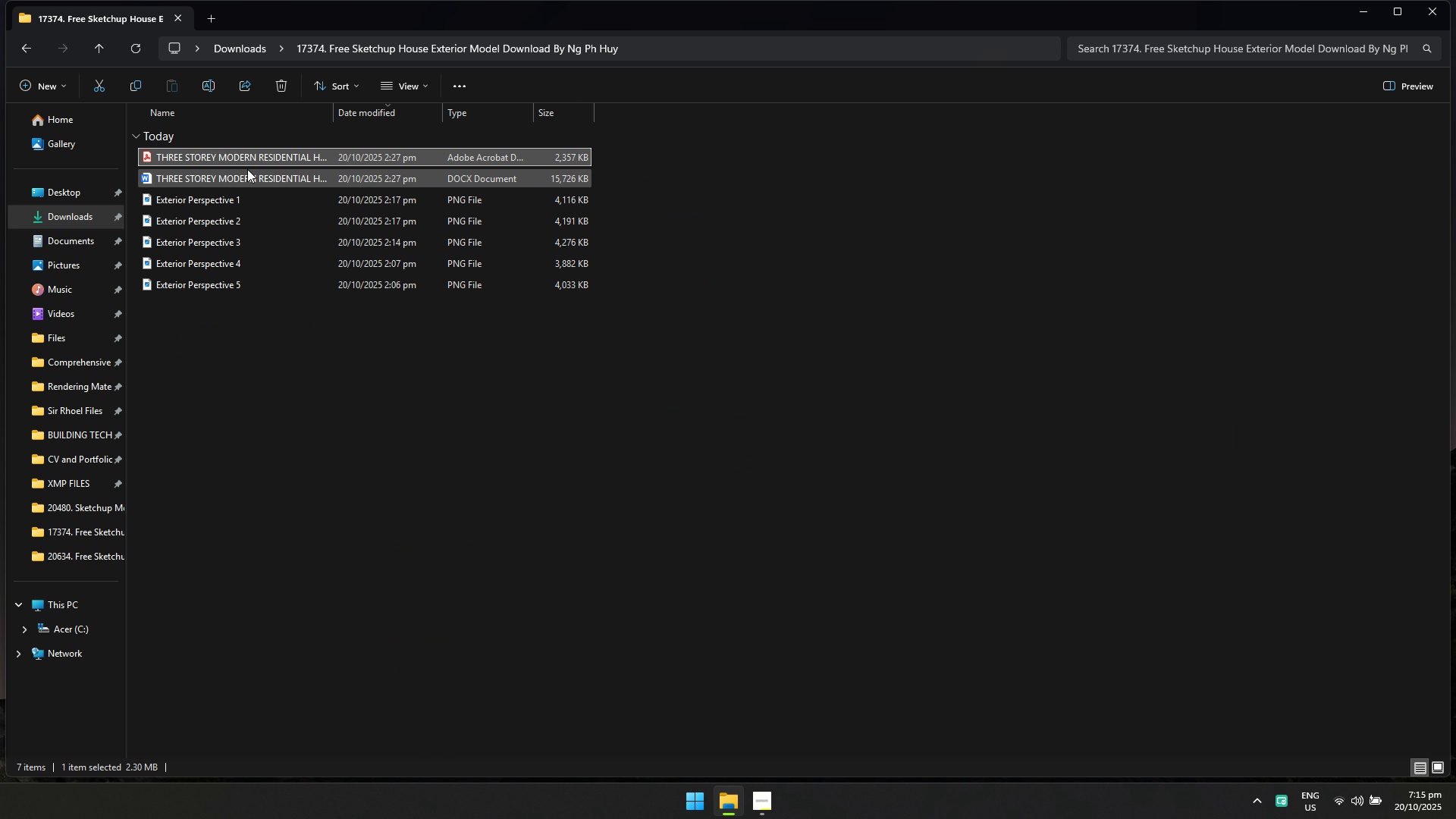 
double_click([247, 176])
 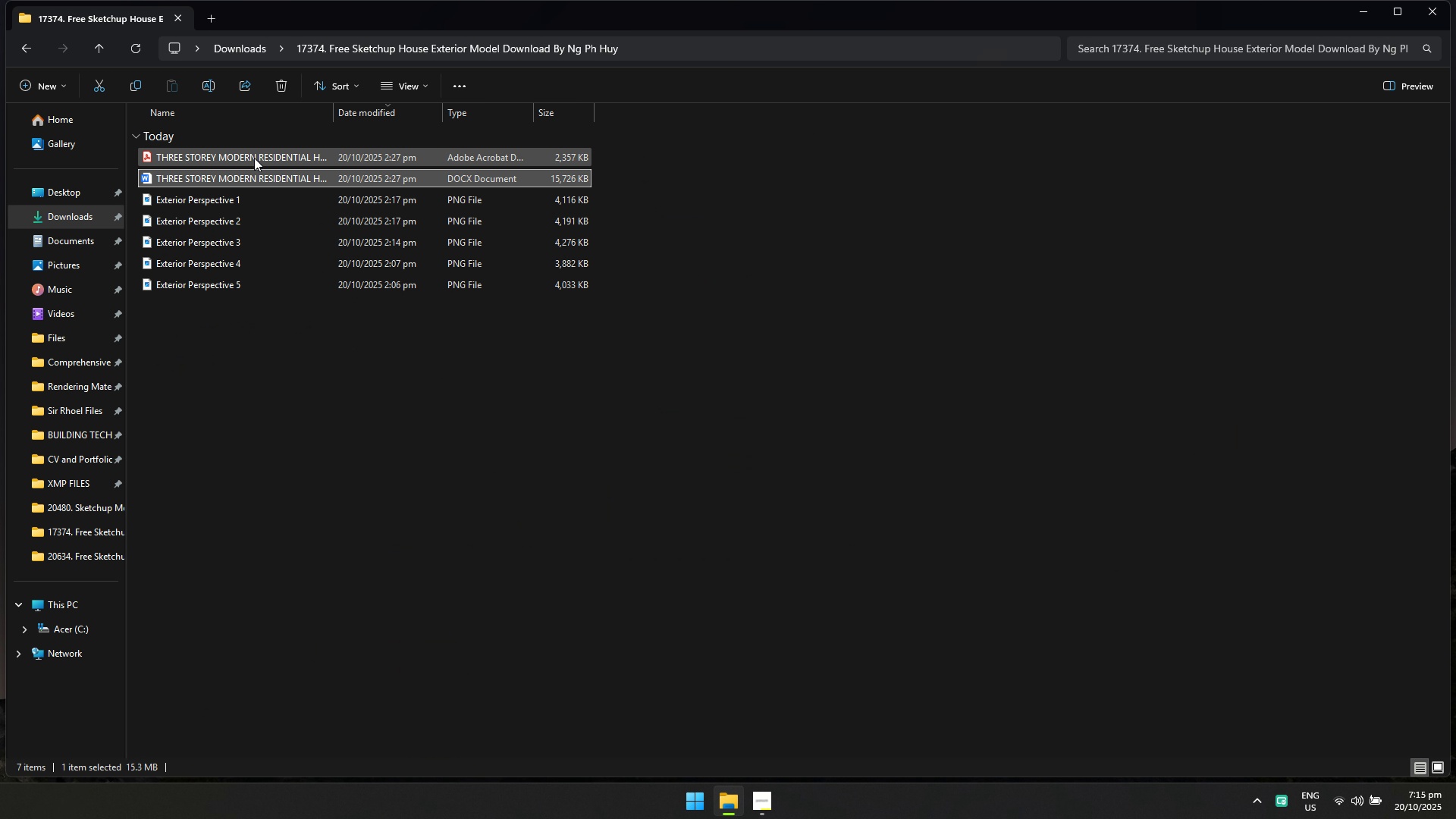 
triple_click([254, 158])
 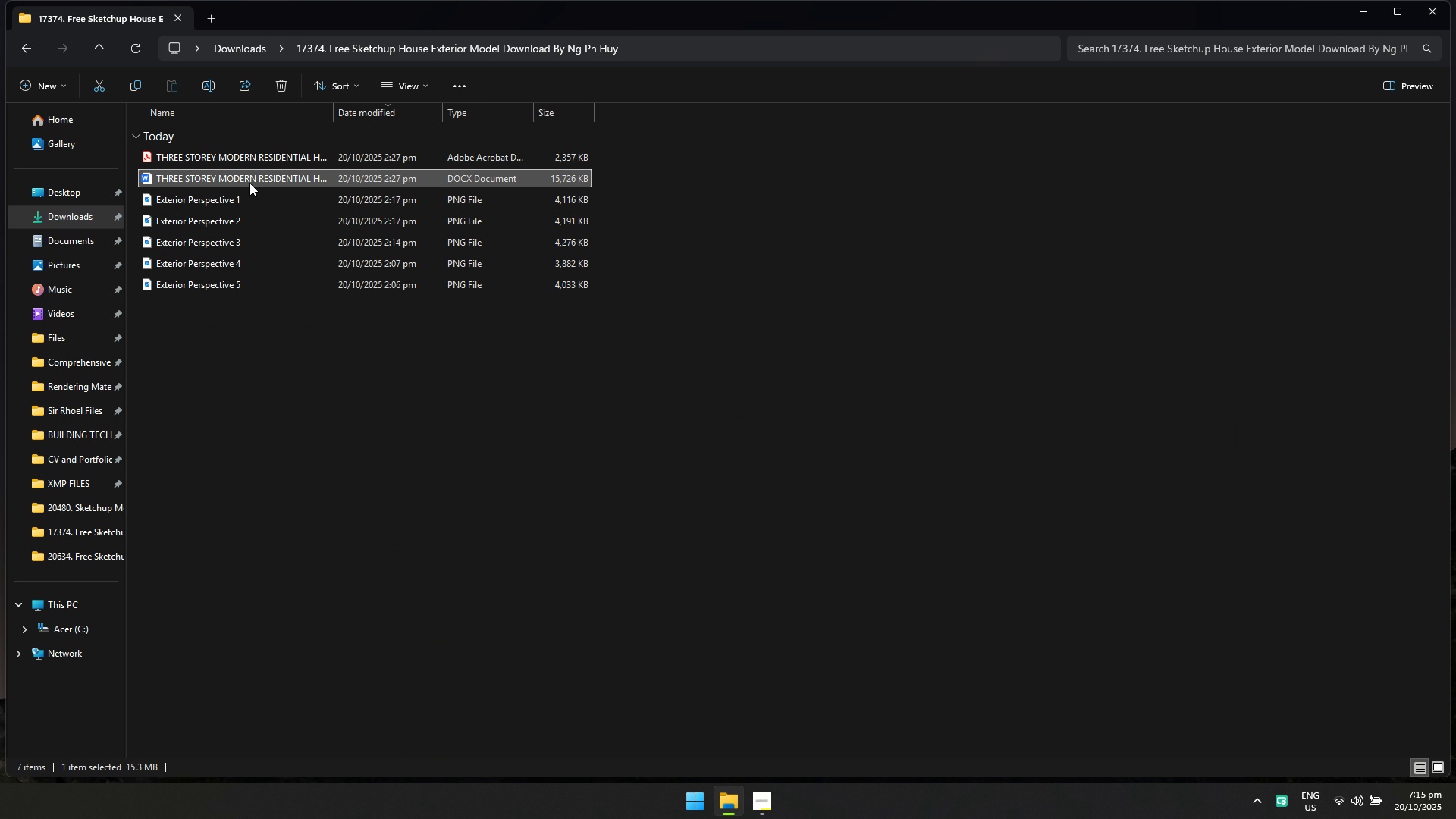 
triple_click([249, 183])
 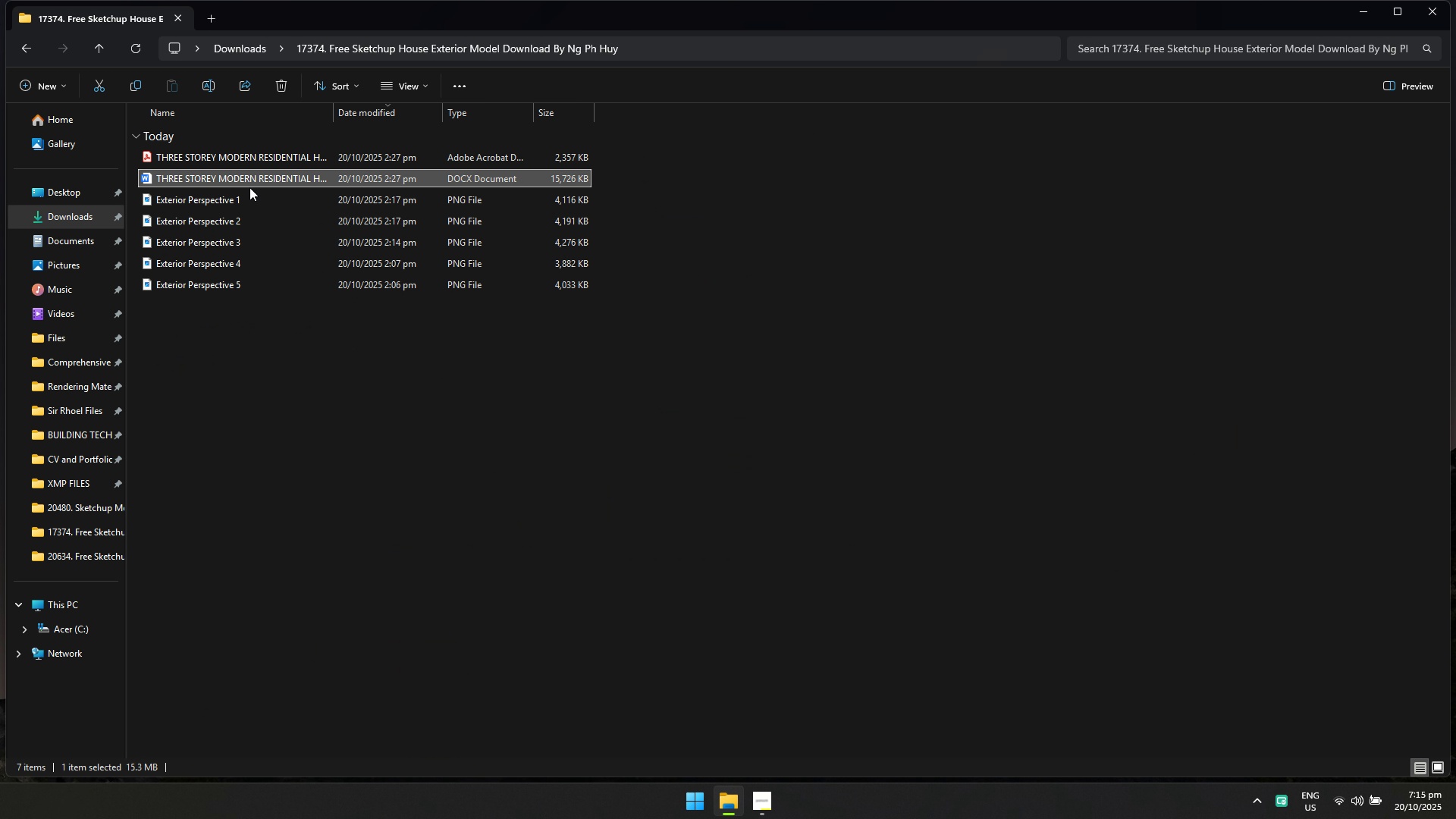 
key(Control+C)
 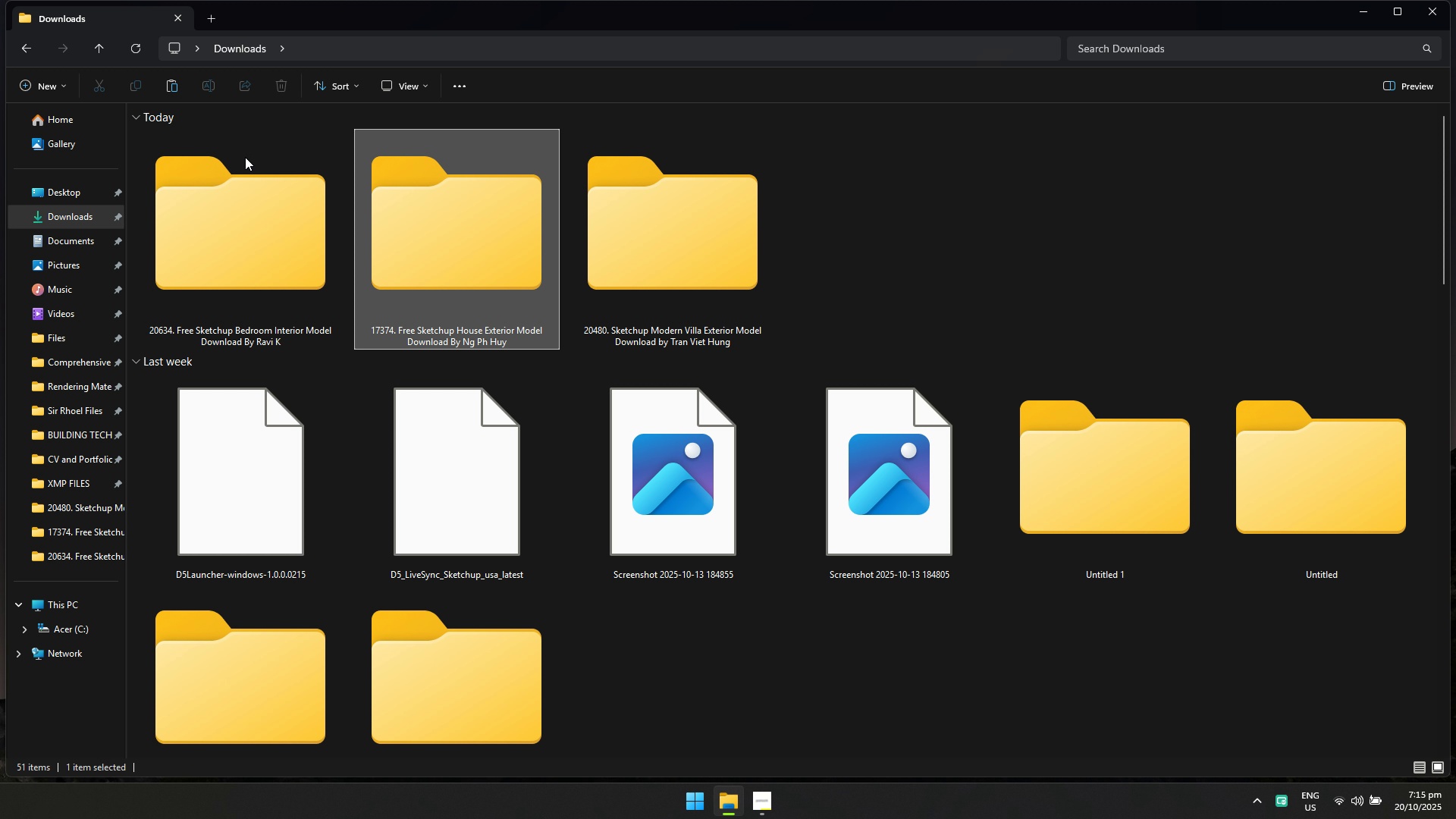 
double_click([225, 211])
 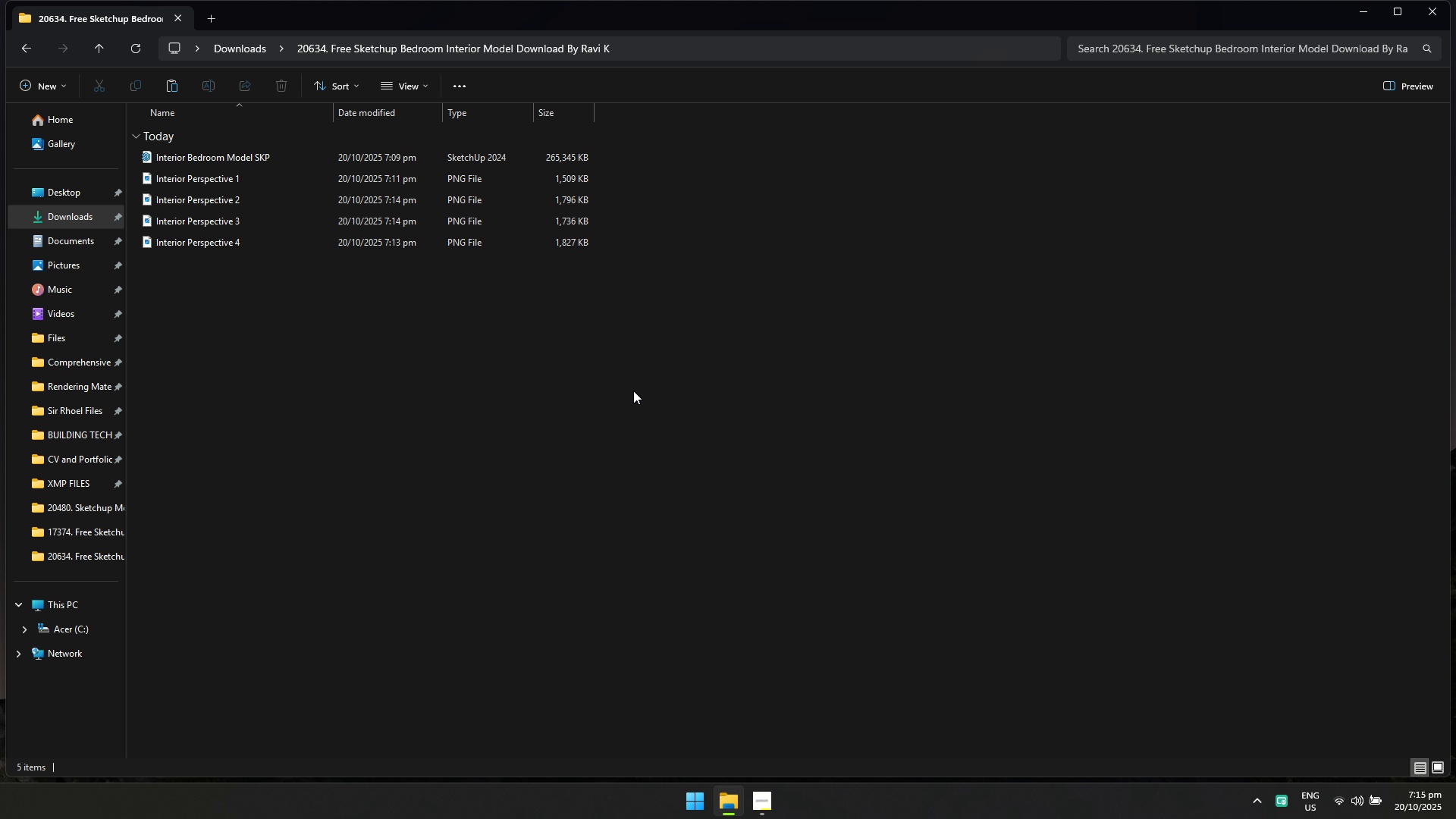 
triple_click([633, 391])
 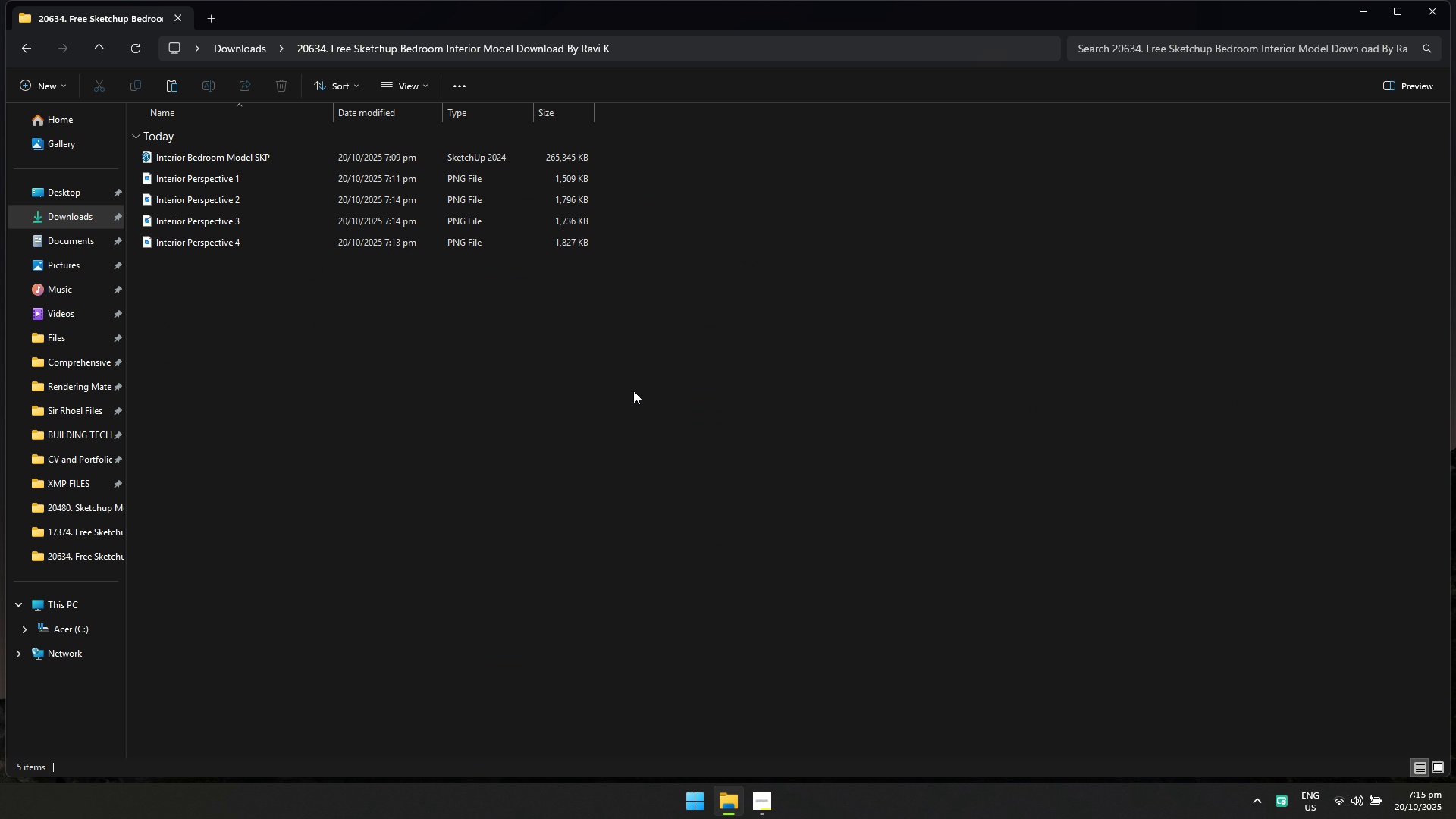 
key(Control+V)
 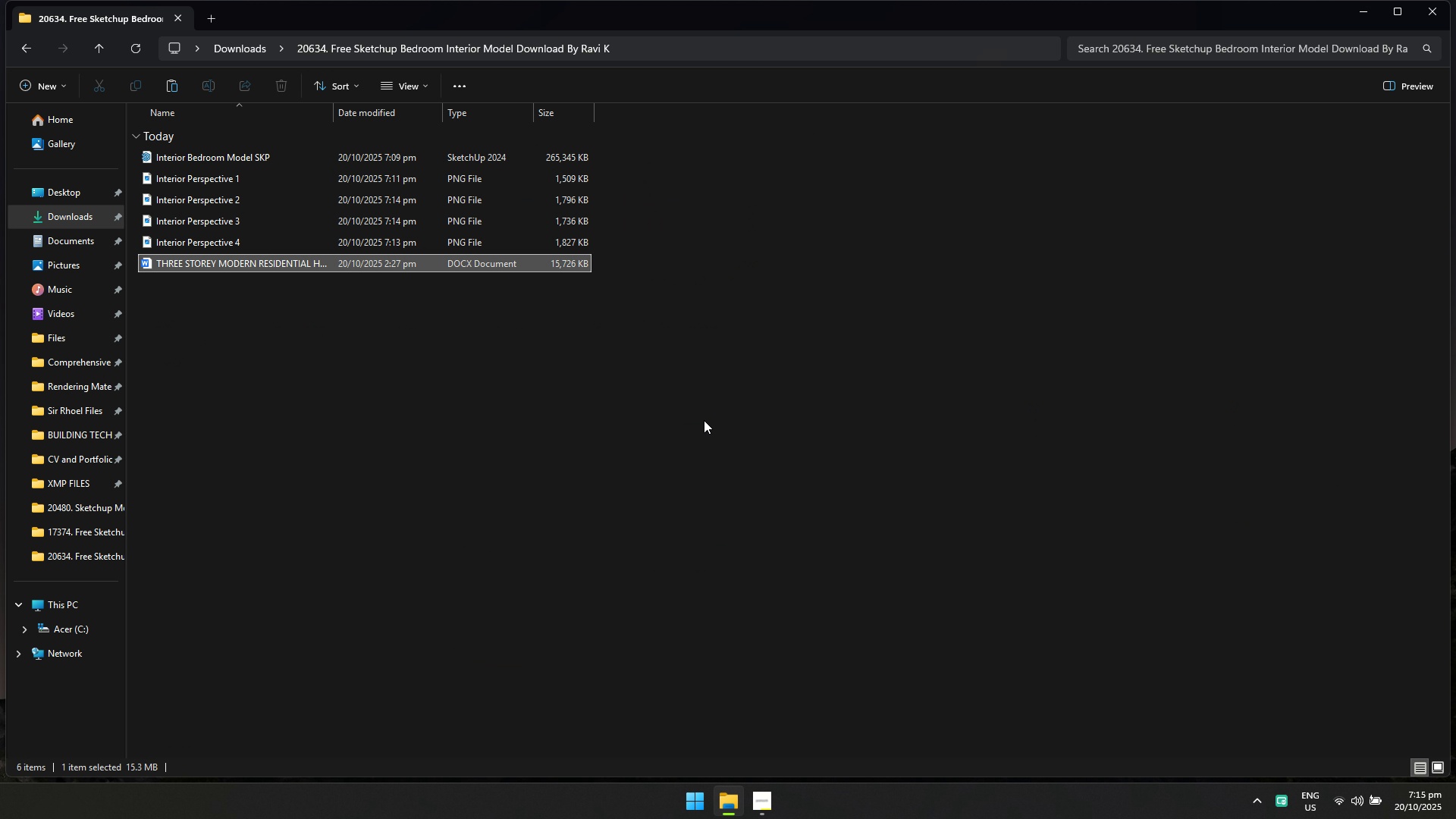 
left_click([704, 420])
 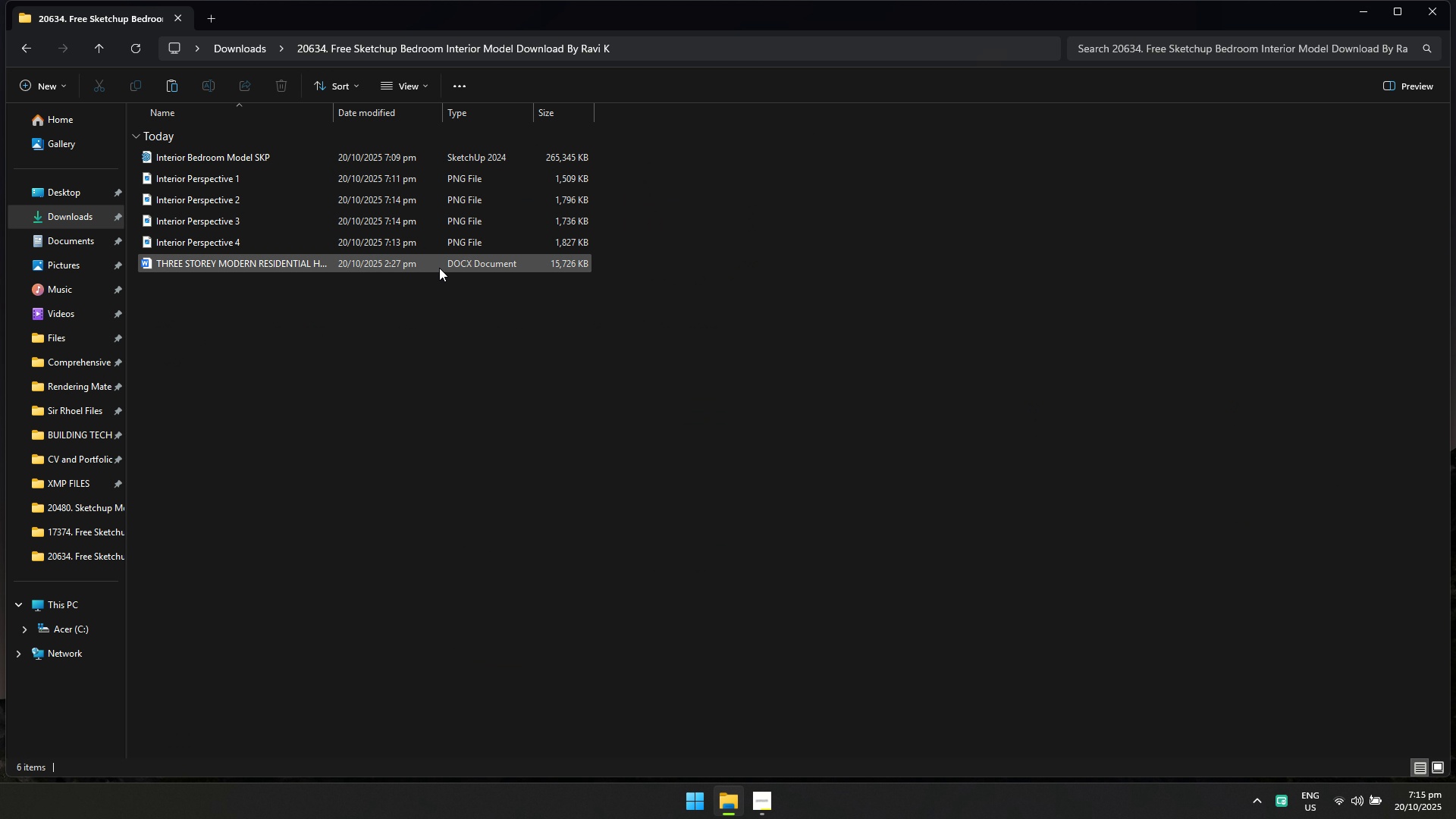 
left_click([439, 267])
 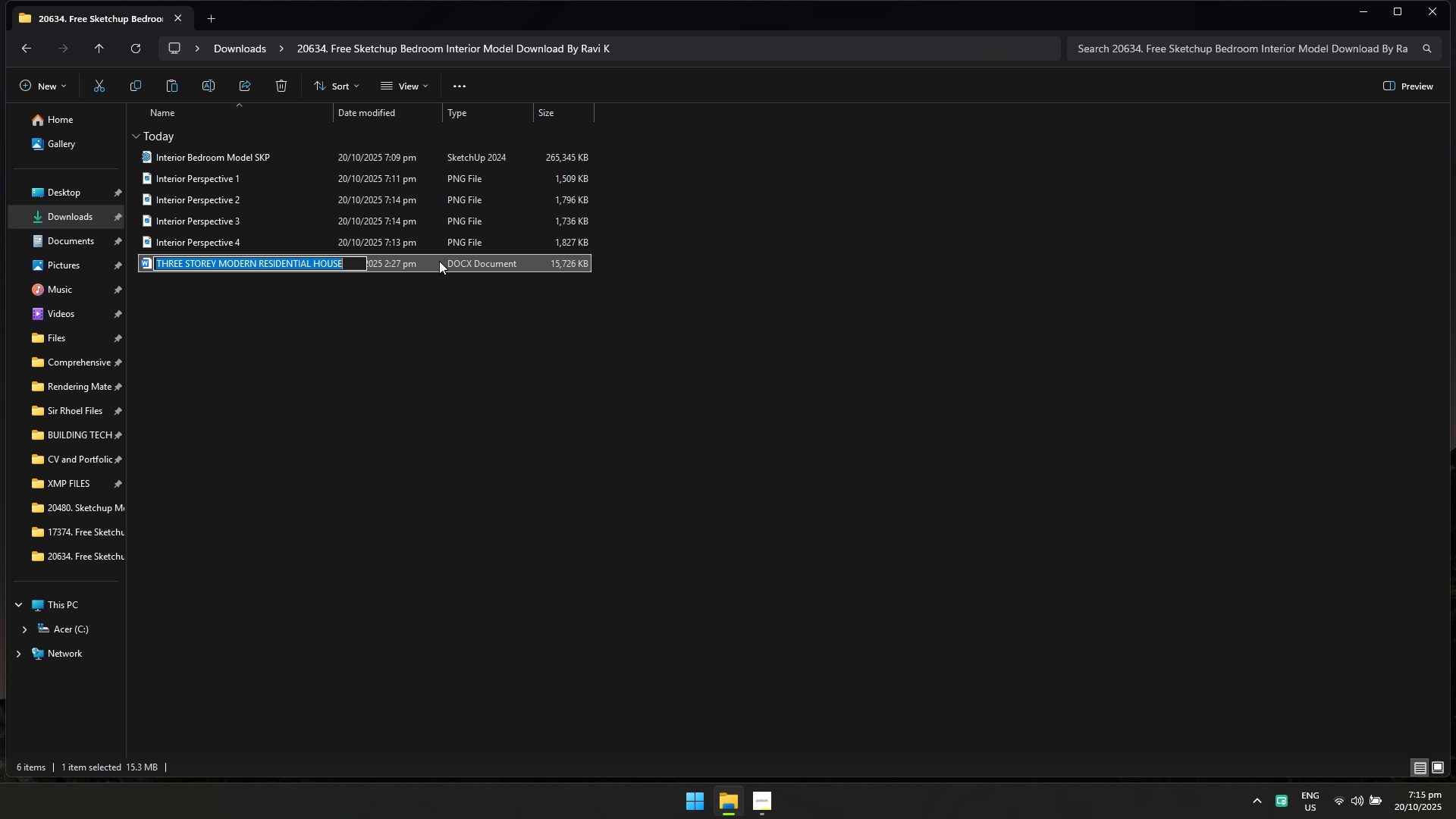 
type(@[F2]Modern and El;efge)
key(Backspace)
key(Backspace)
key(Backspace)
key(Backspace)
key(Backspace)
type(egant Interior Bedroom Model)
 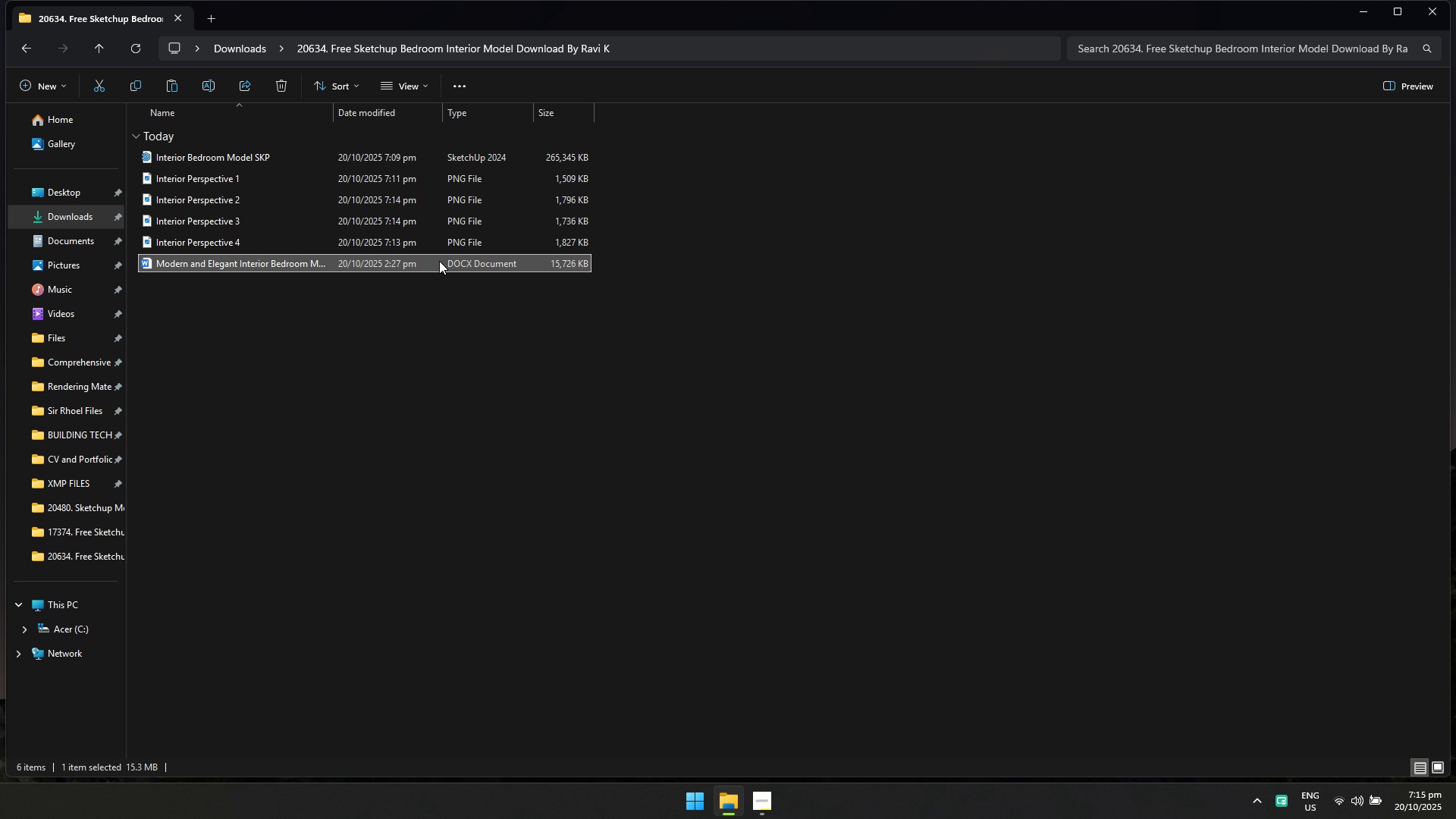 
 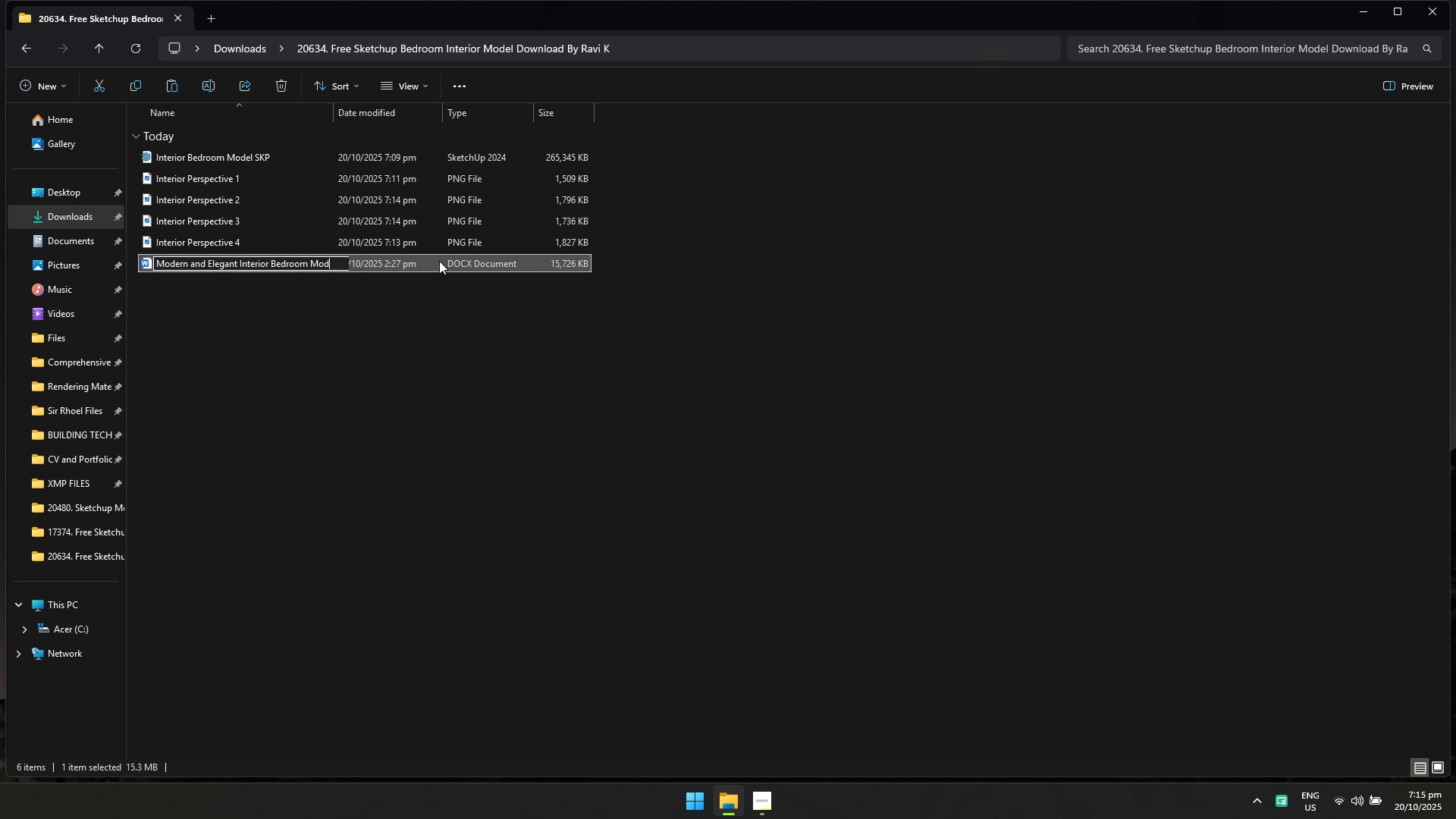 
key(Enter)
 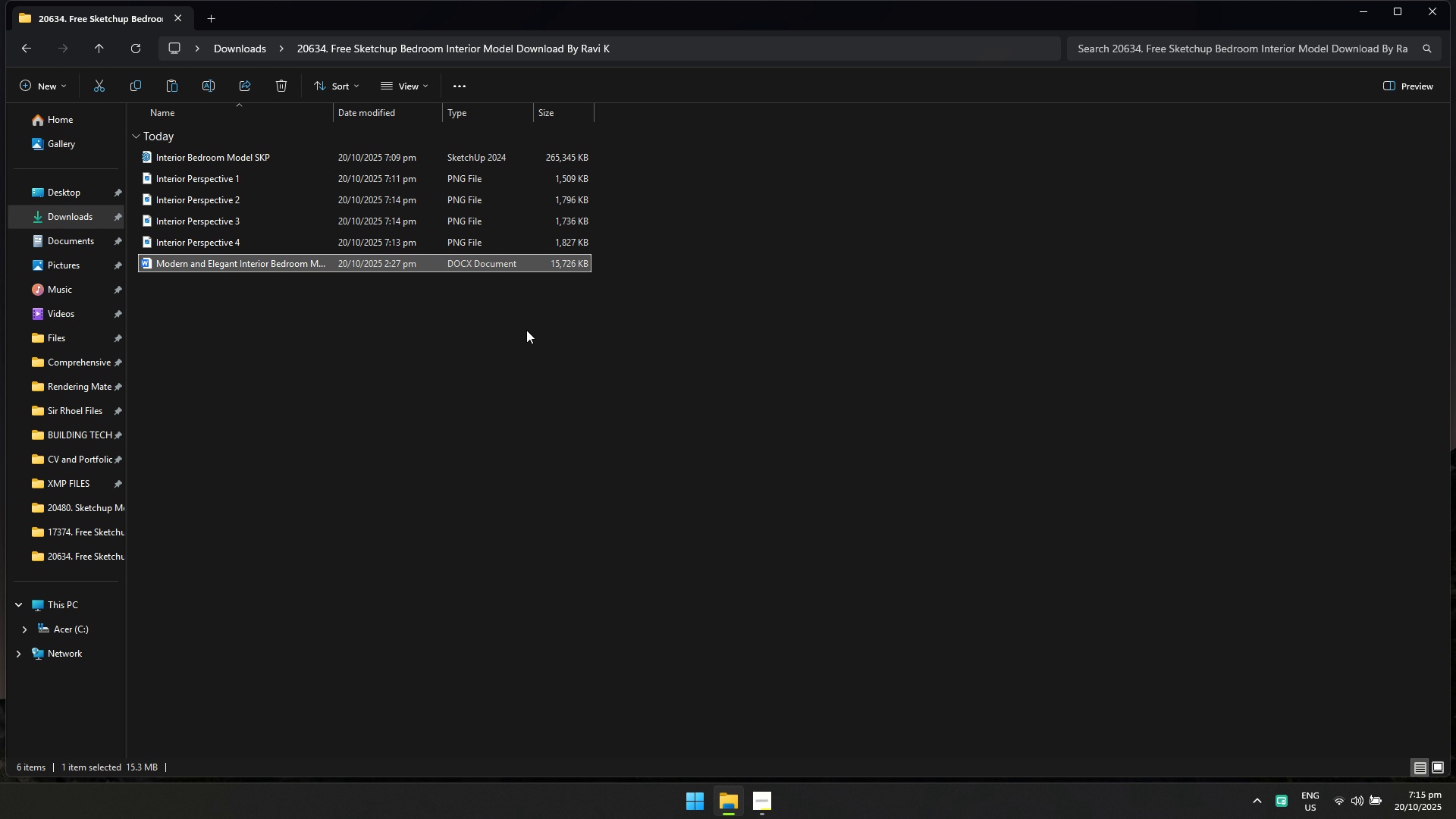 
left_click([588, 400])
 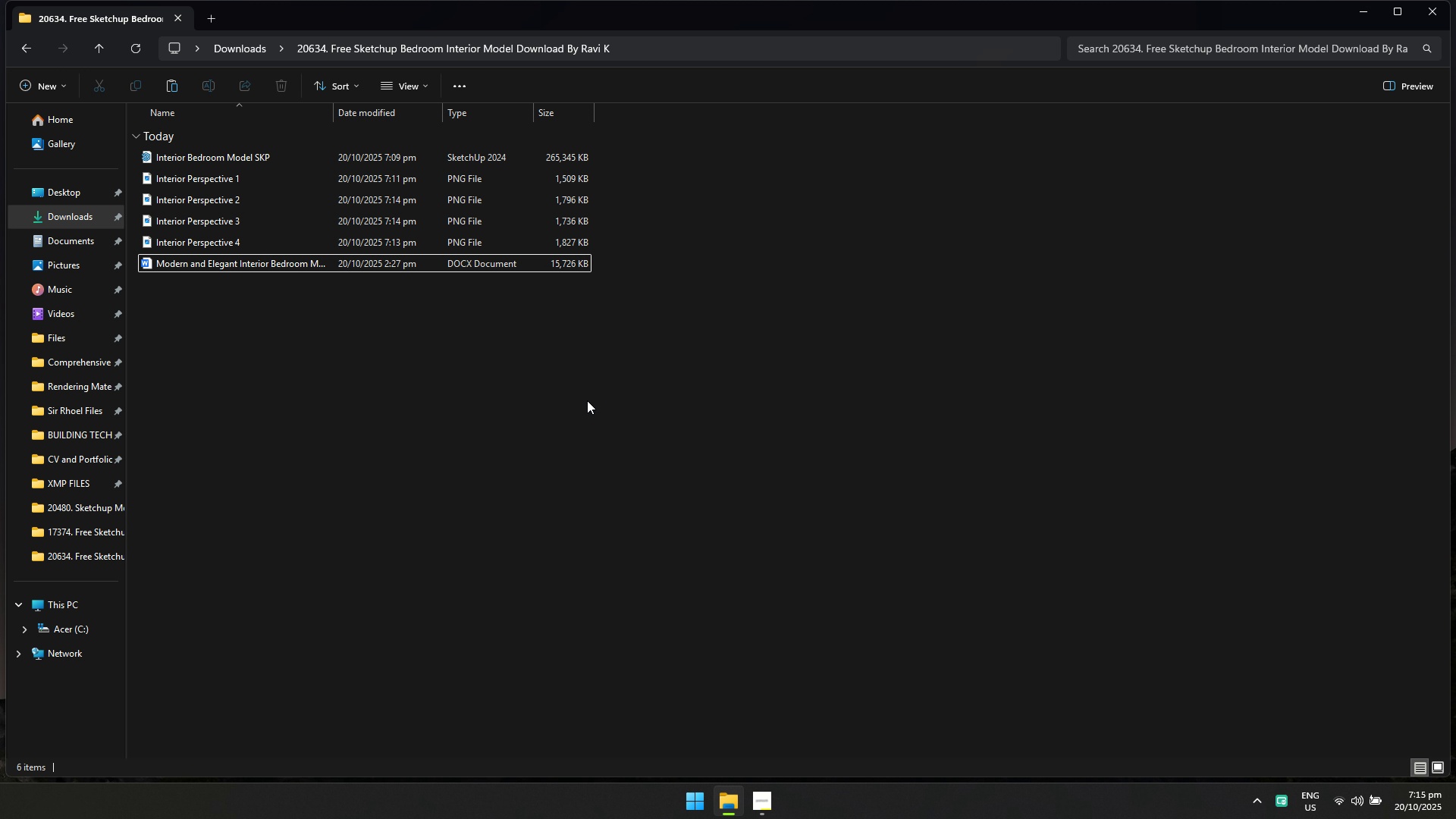 
key(Alt+Tab)